 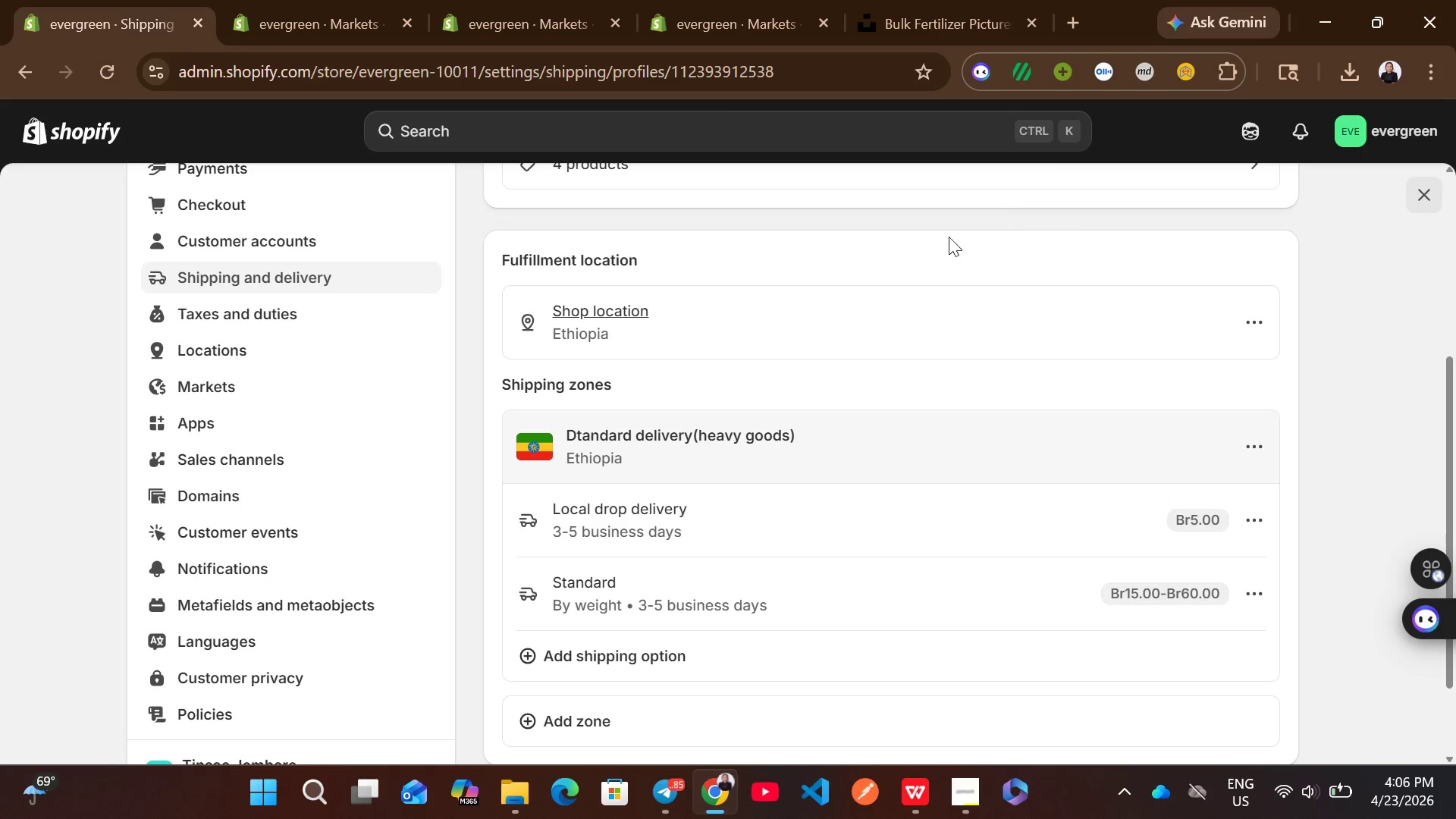 
left_click([315, 268])
 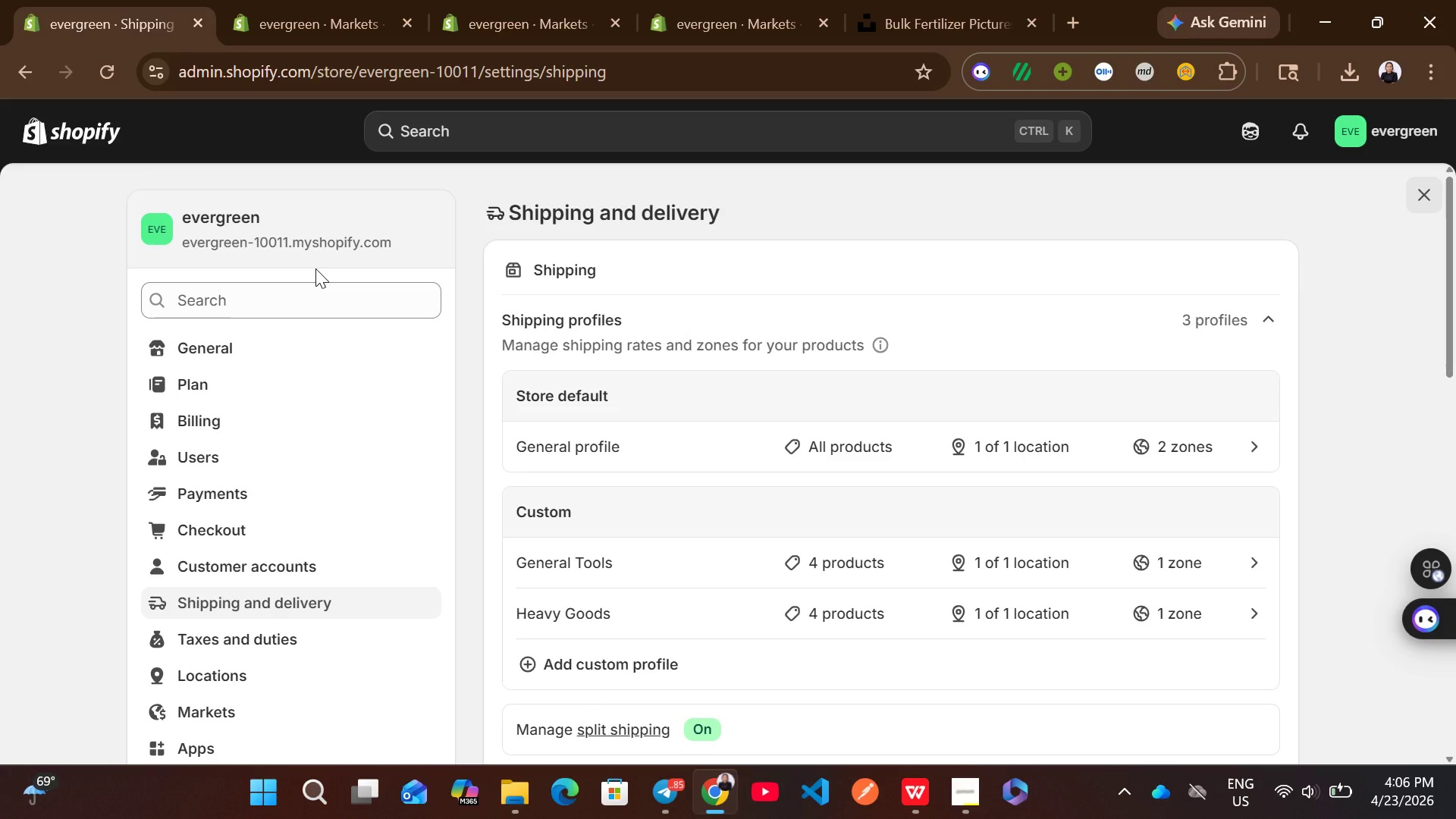 
wait(6.08)
 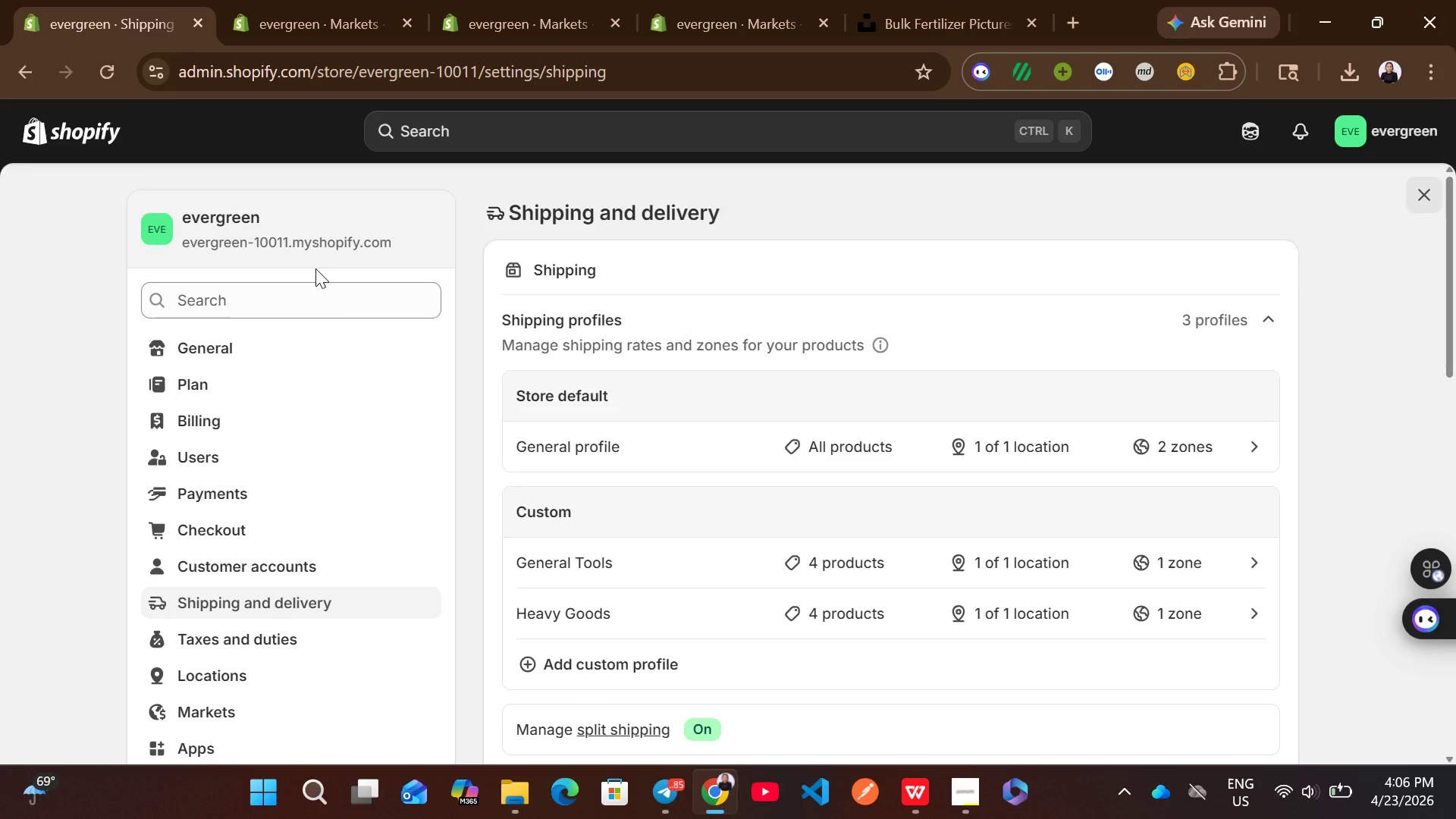 
mouse_move([590, 491])
 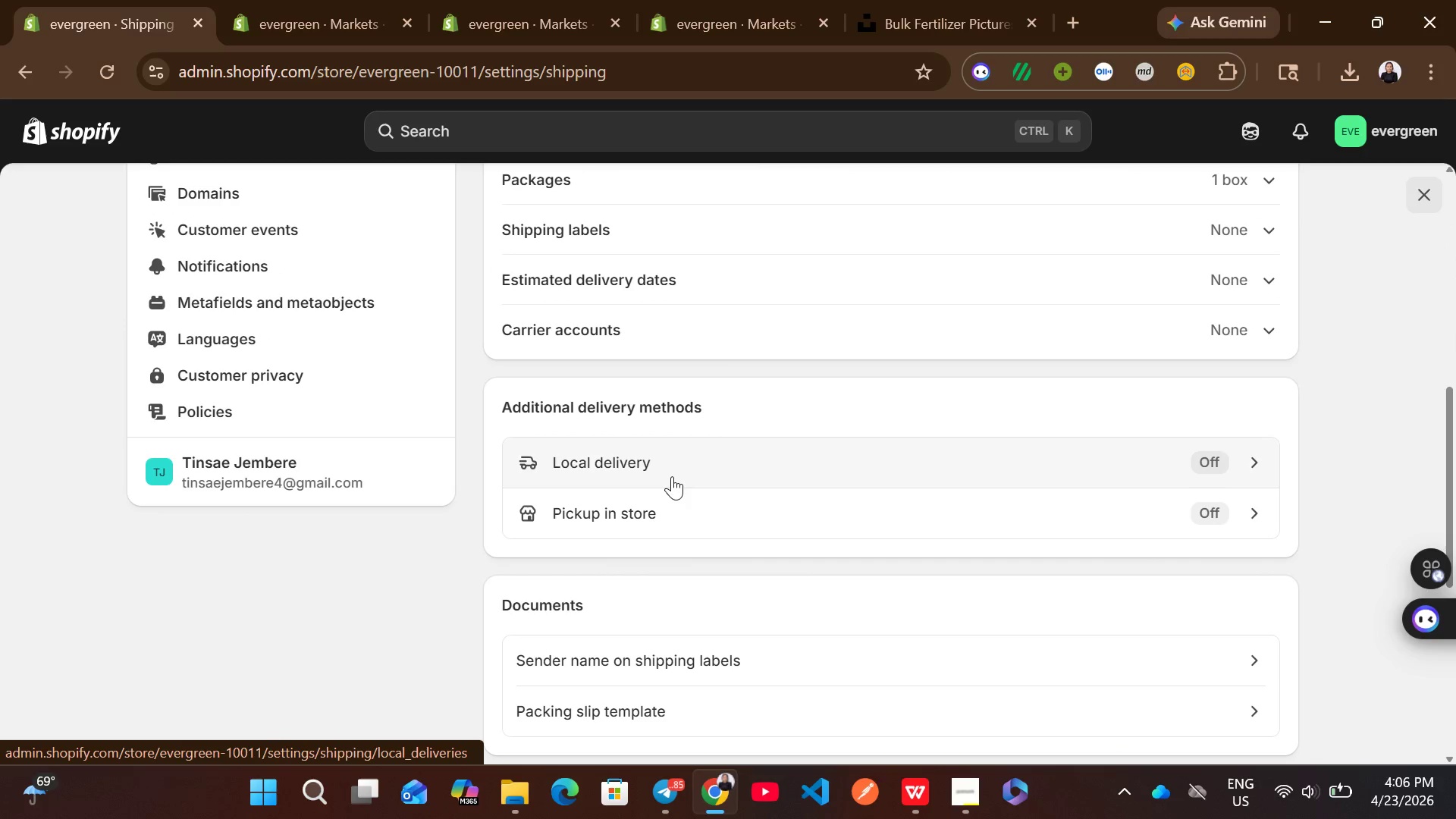 
left_click([672, 476])
 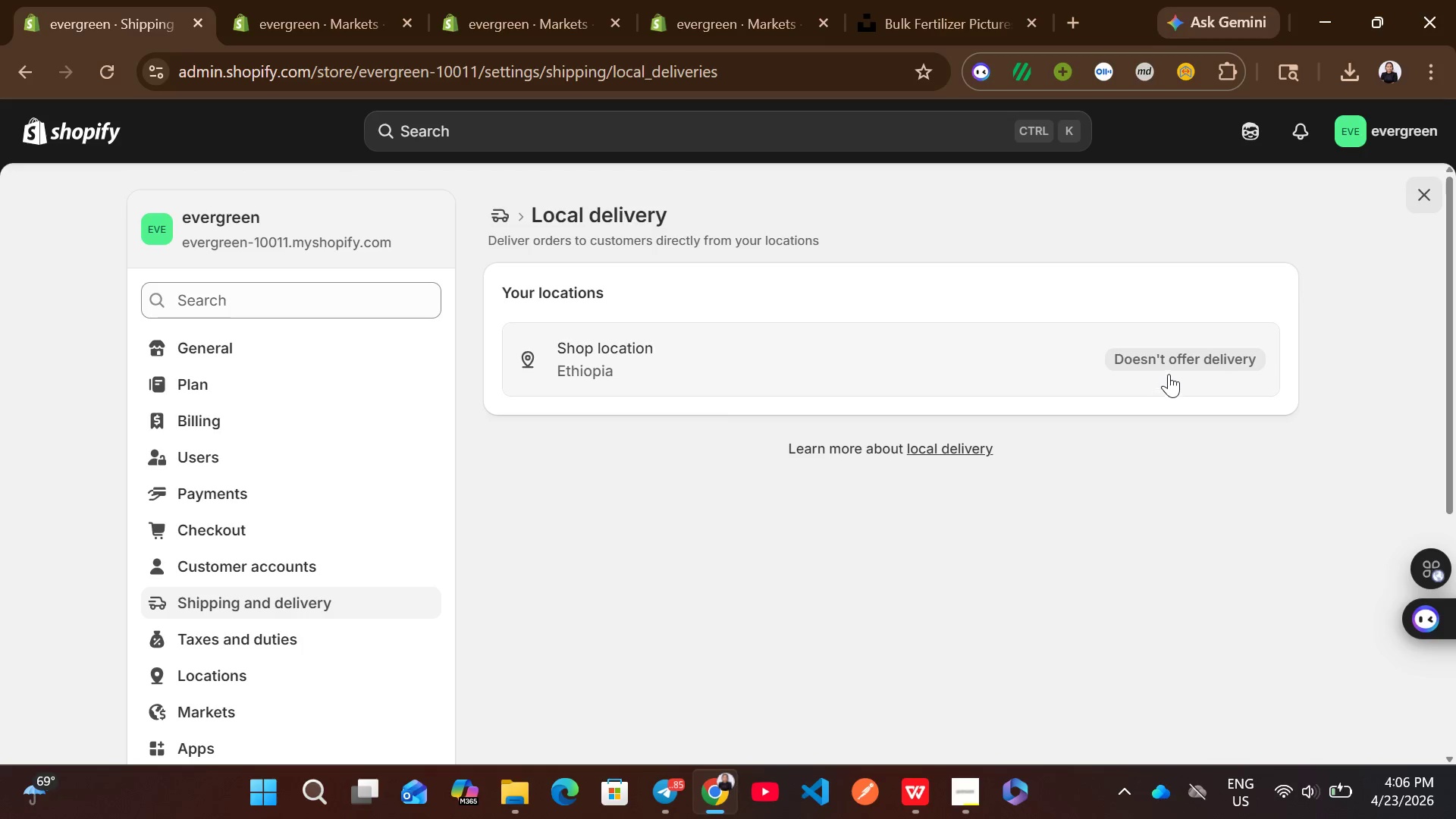 
left_click([1179, 364])
 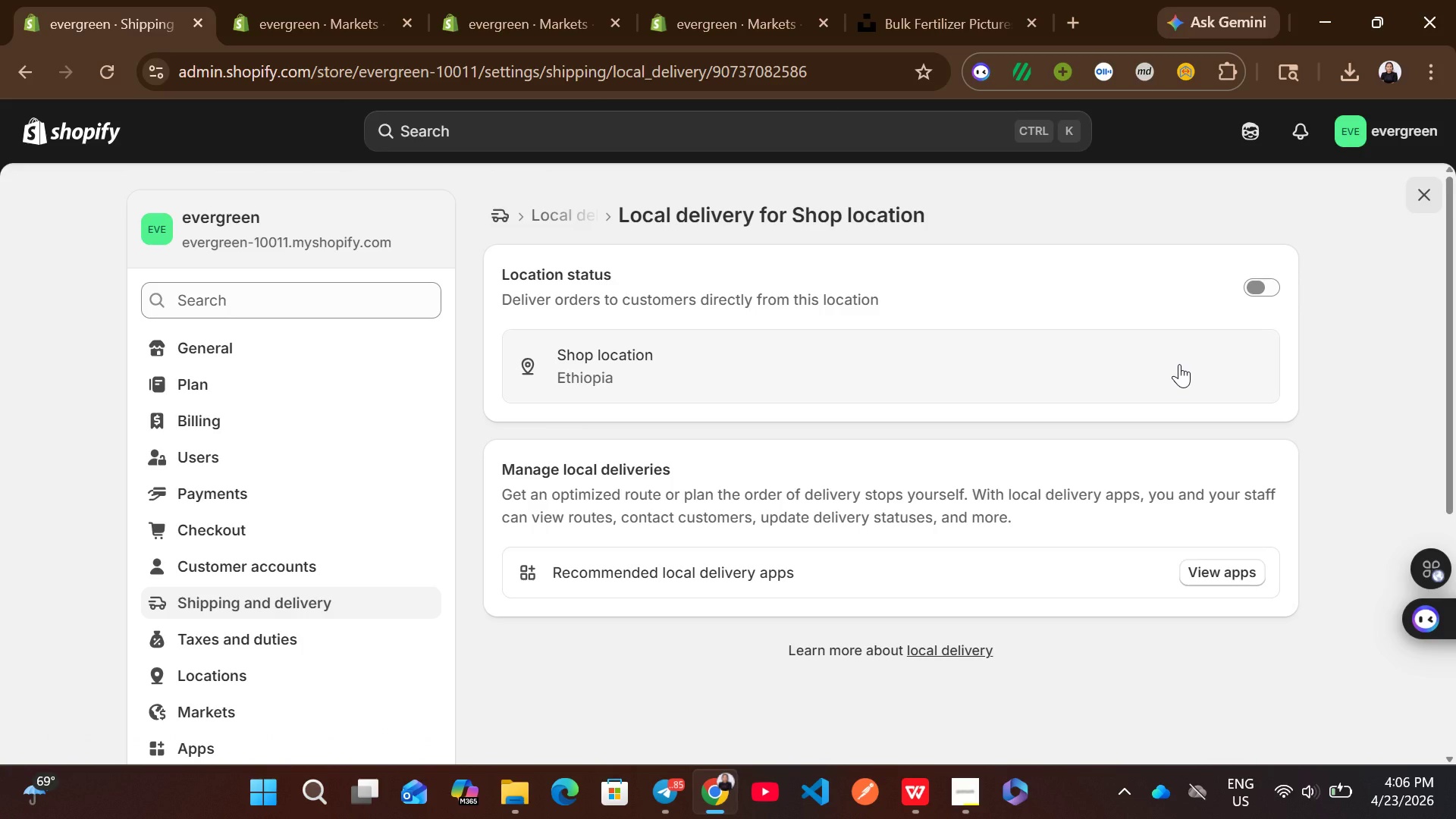 
wait(8.45)
 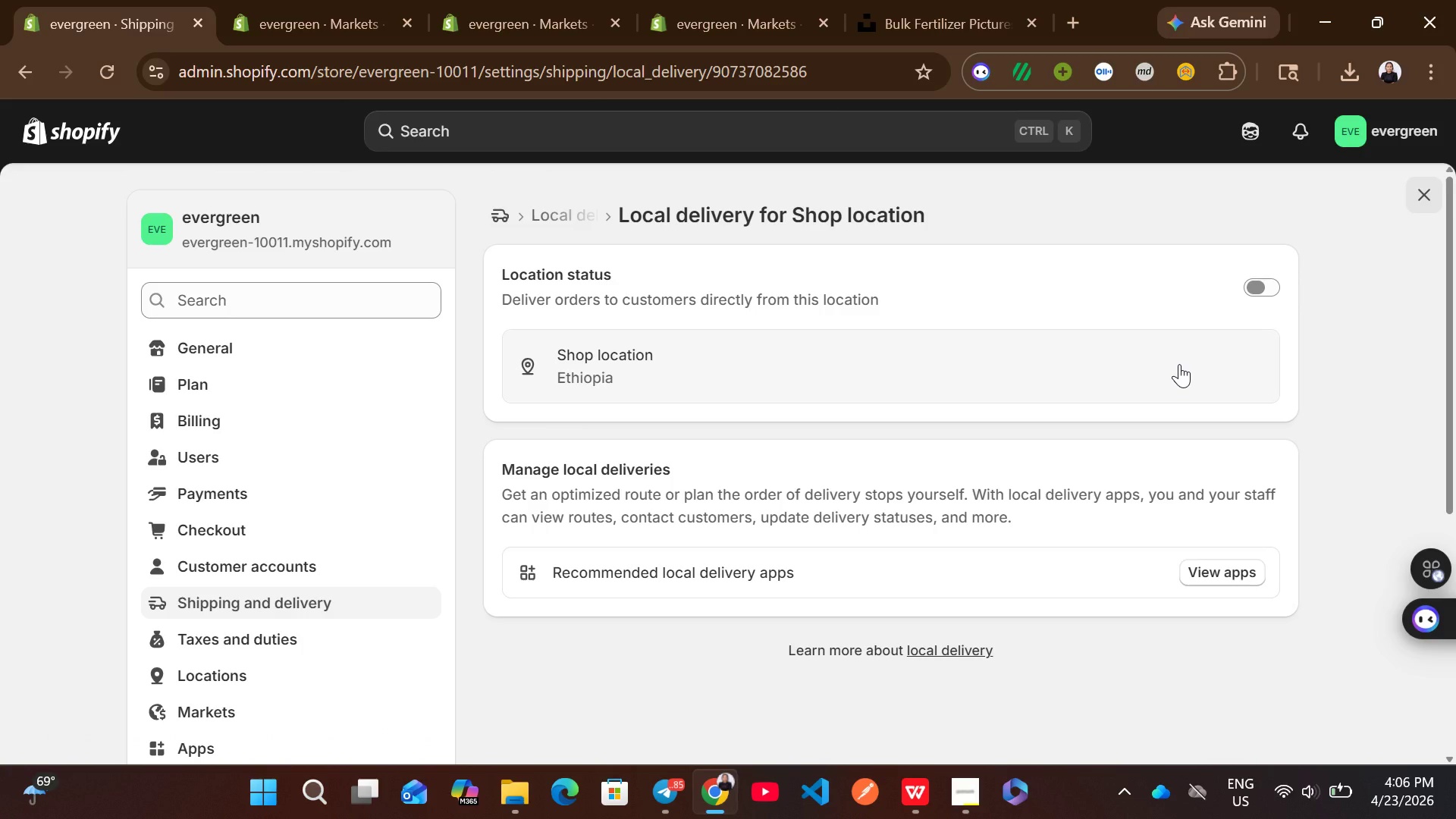 
left_click([1268, 281])
 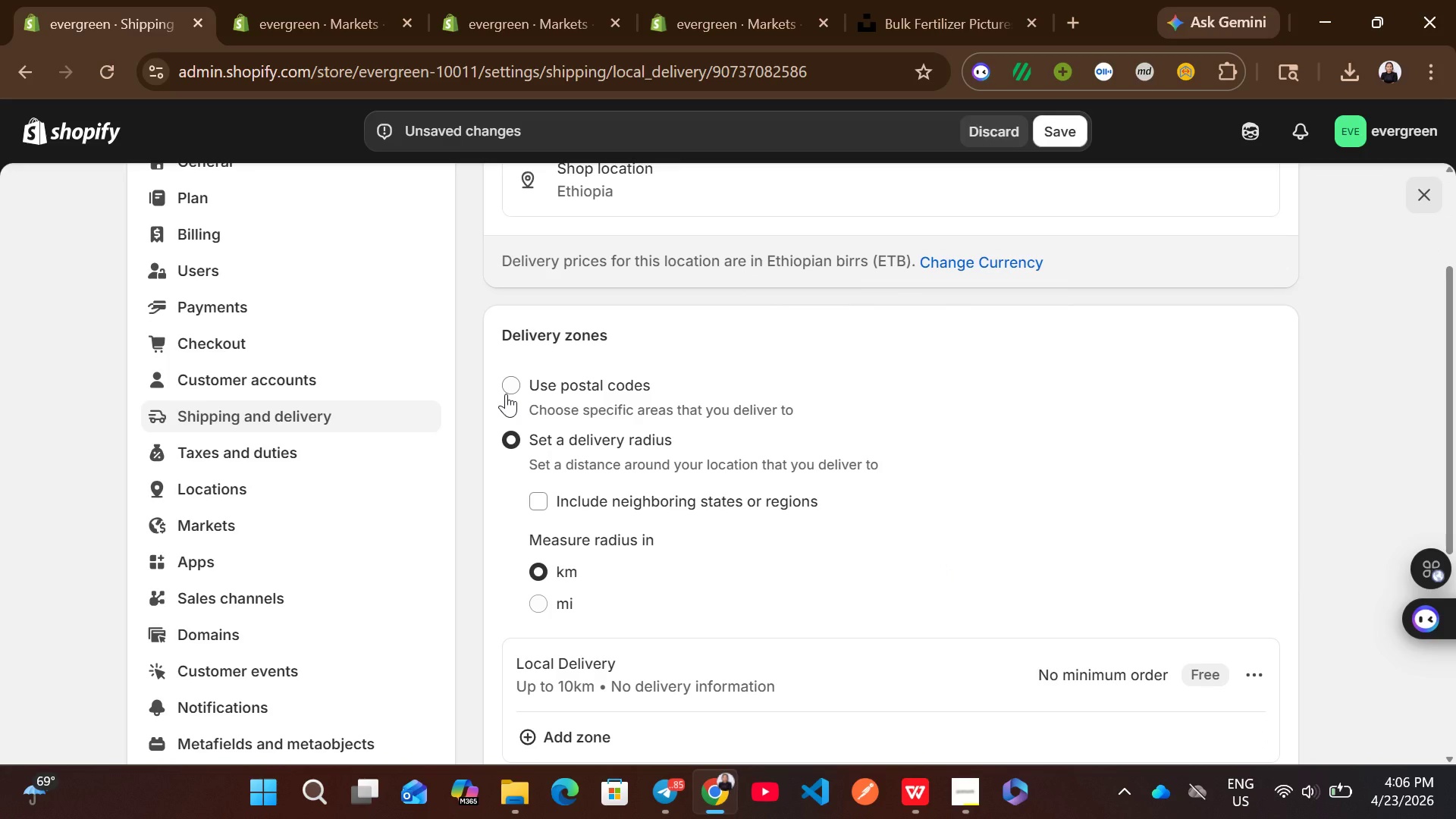 
wait(7.86)
 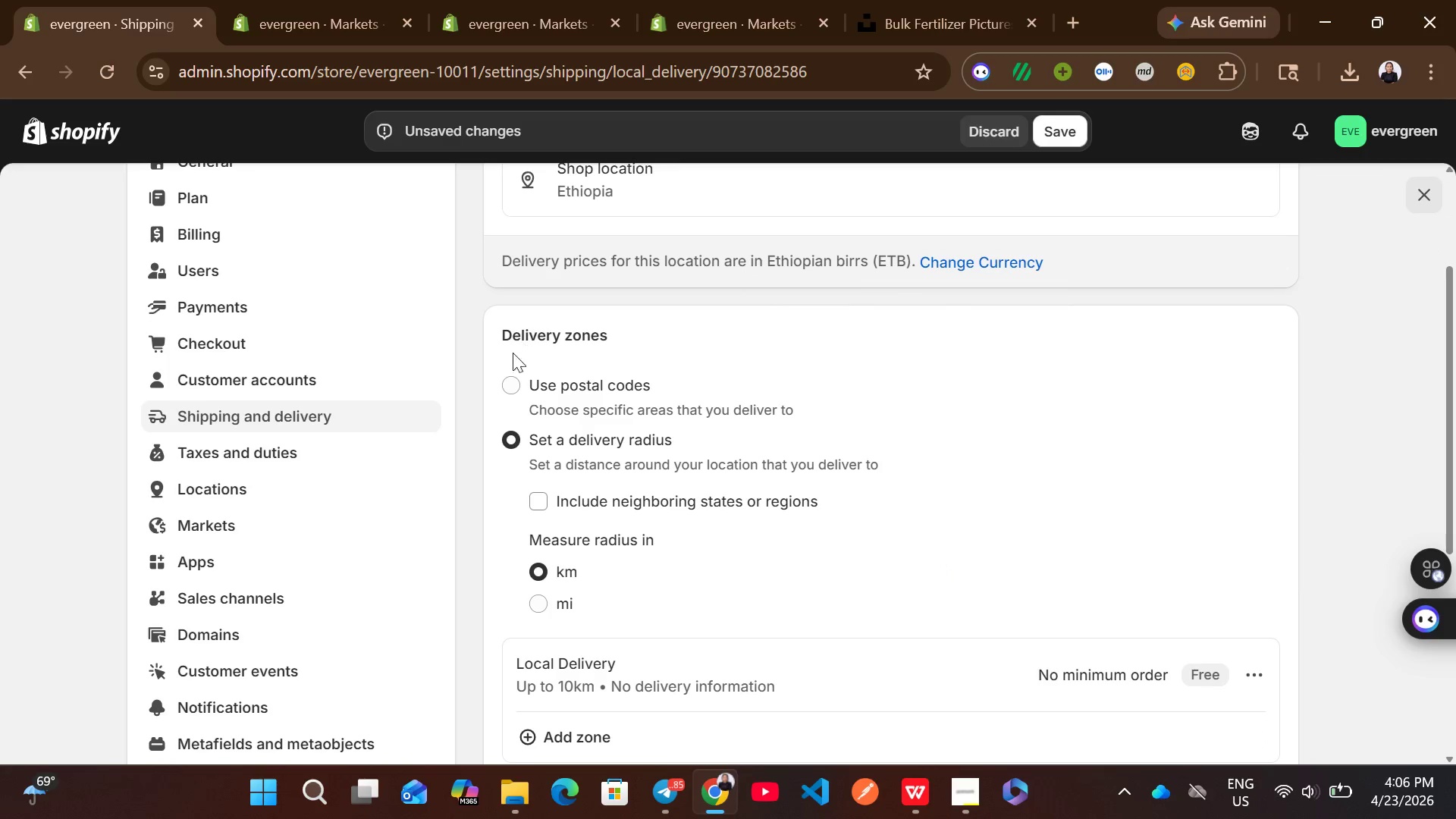 
left_click([506, 394])
 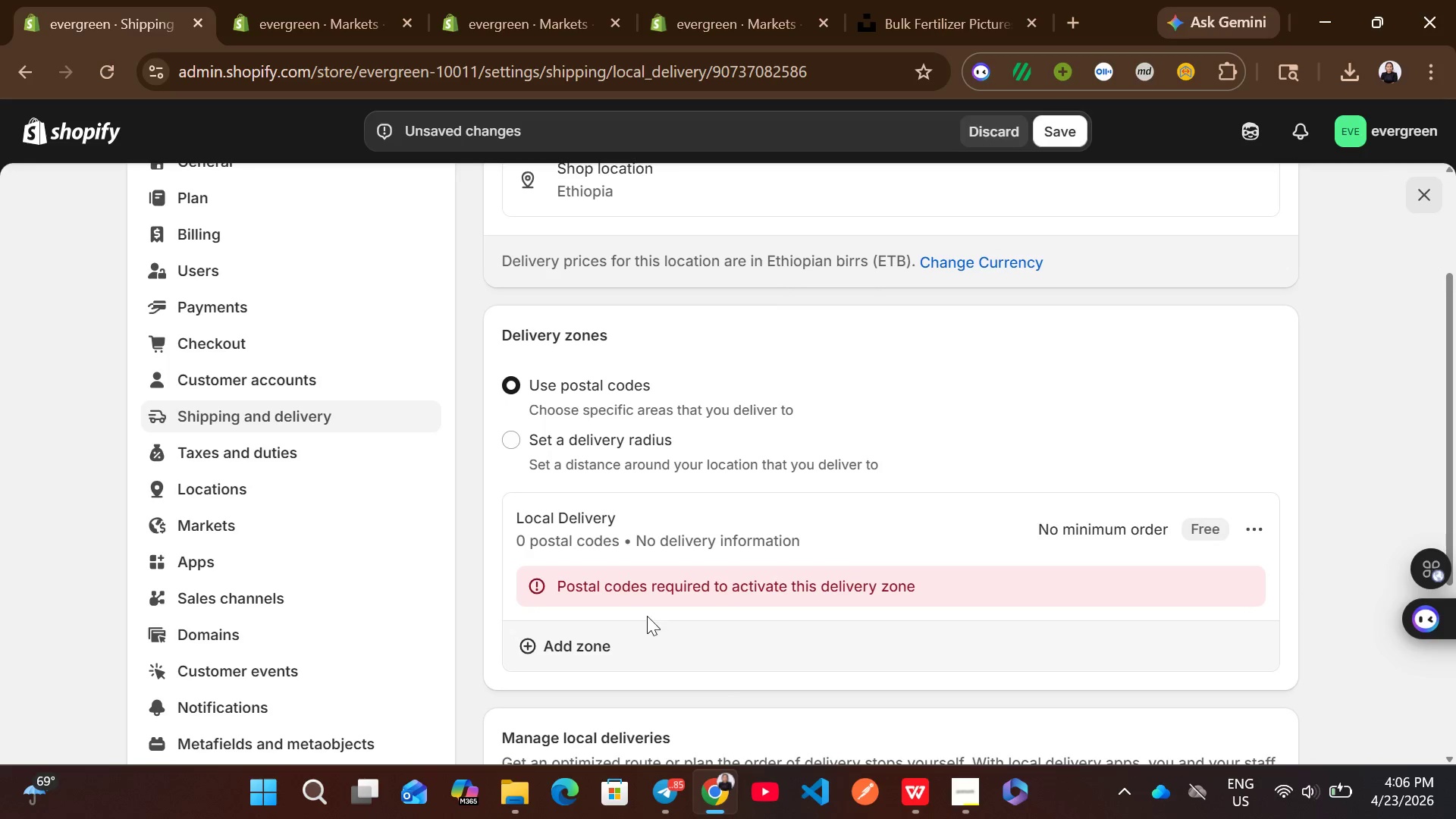 
left_click([677, 591])
 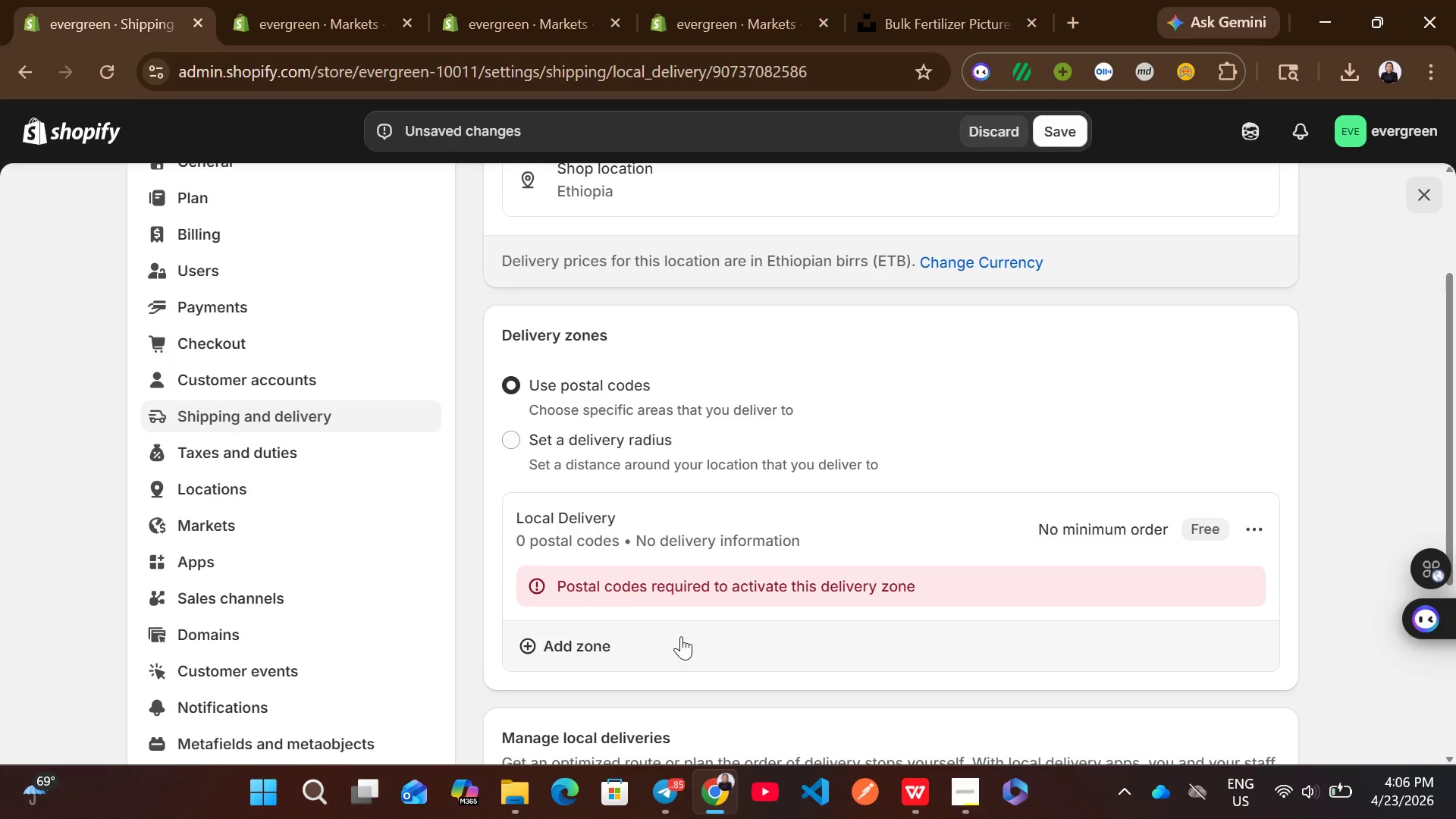 
left_click([682, 637])
 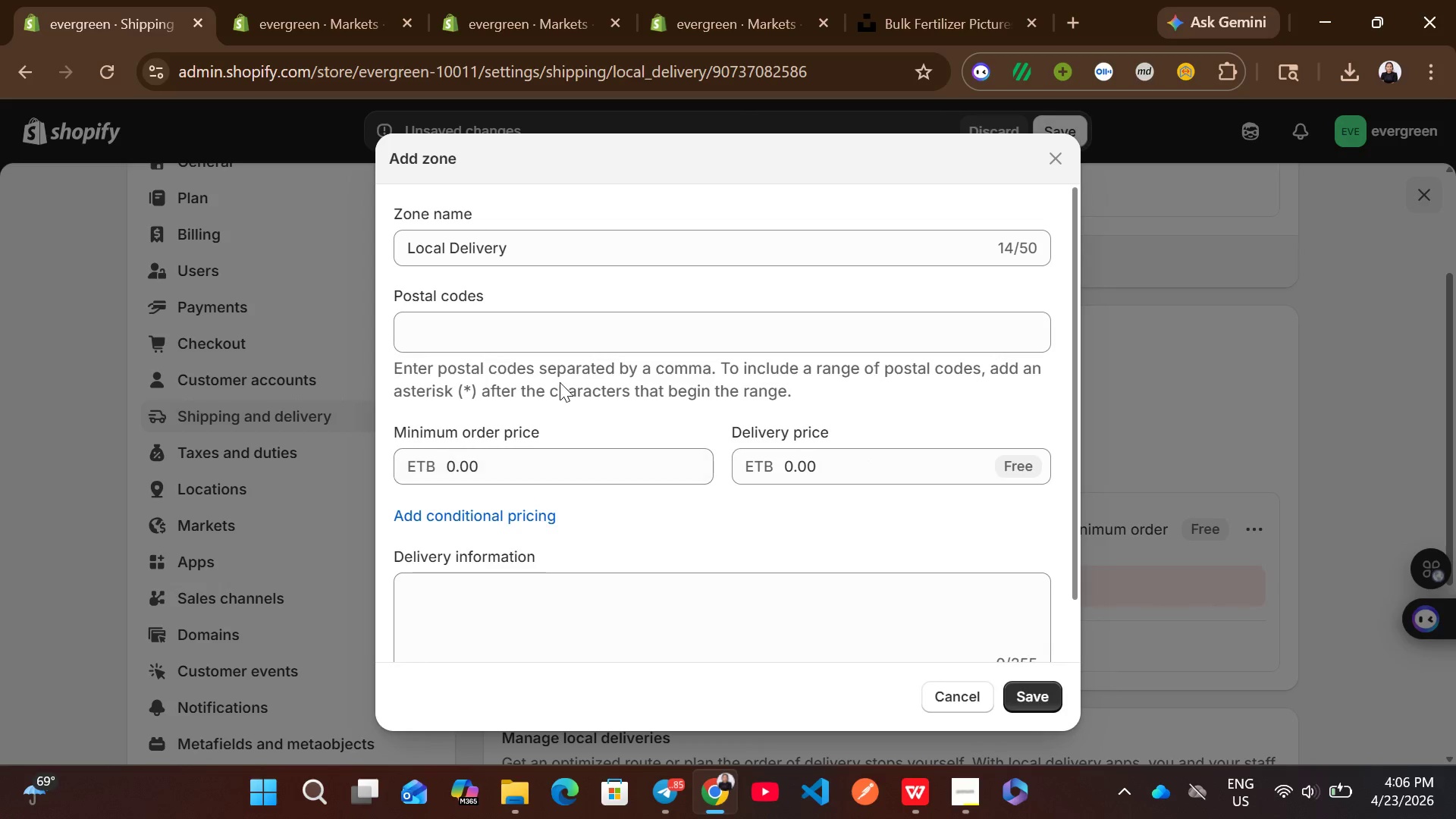 
left_click([518, 330])
 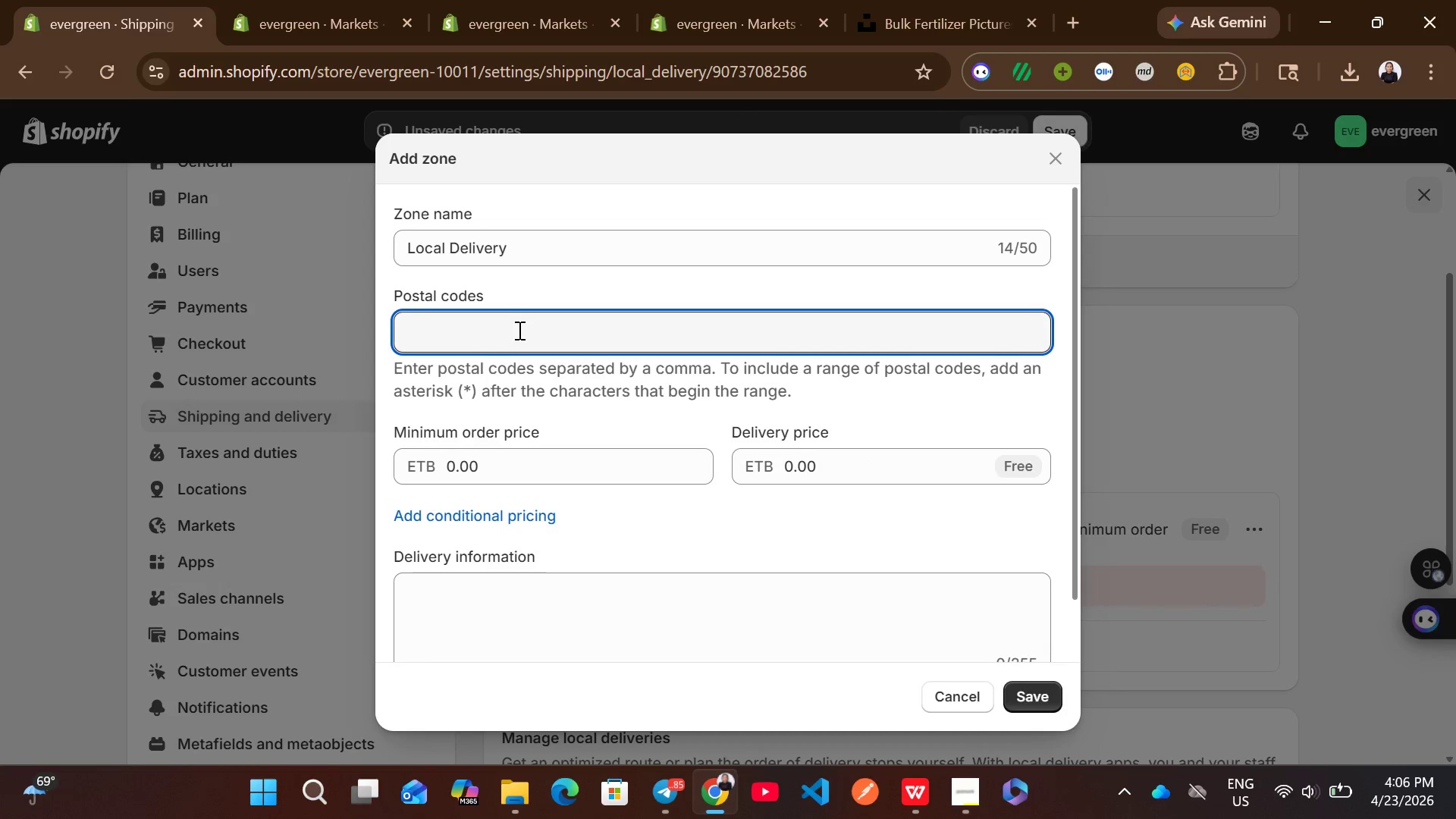 
type(1001)
 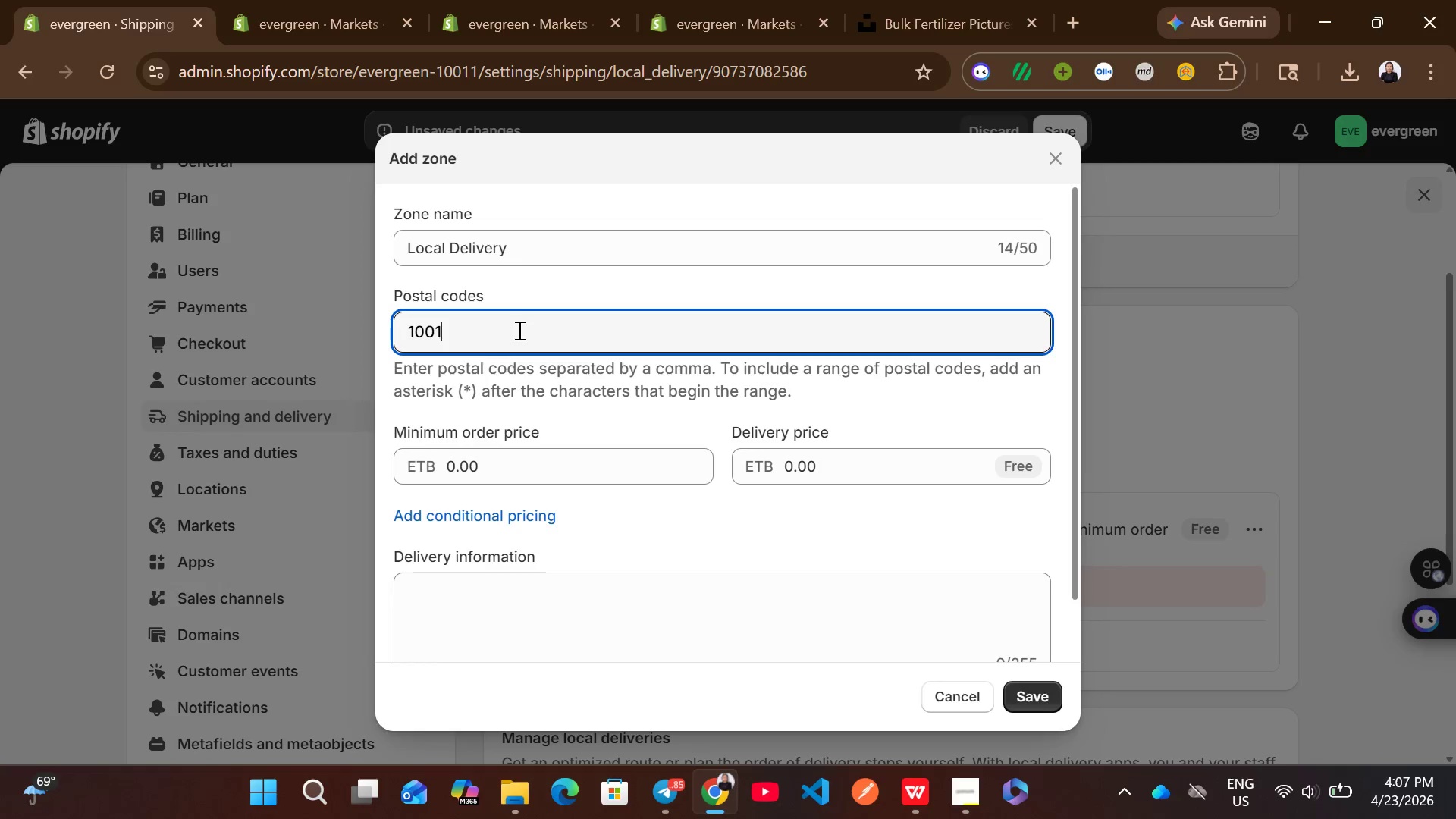 
type(,1002,1003,)
 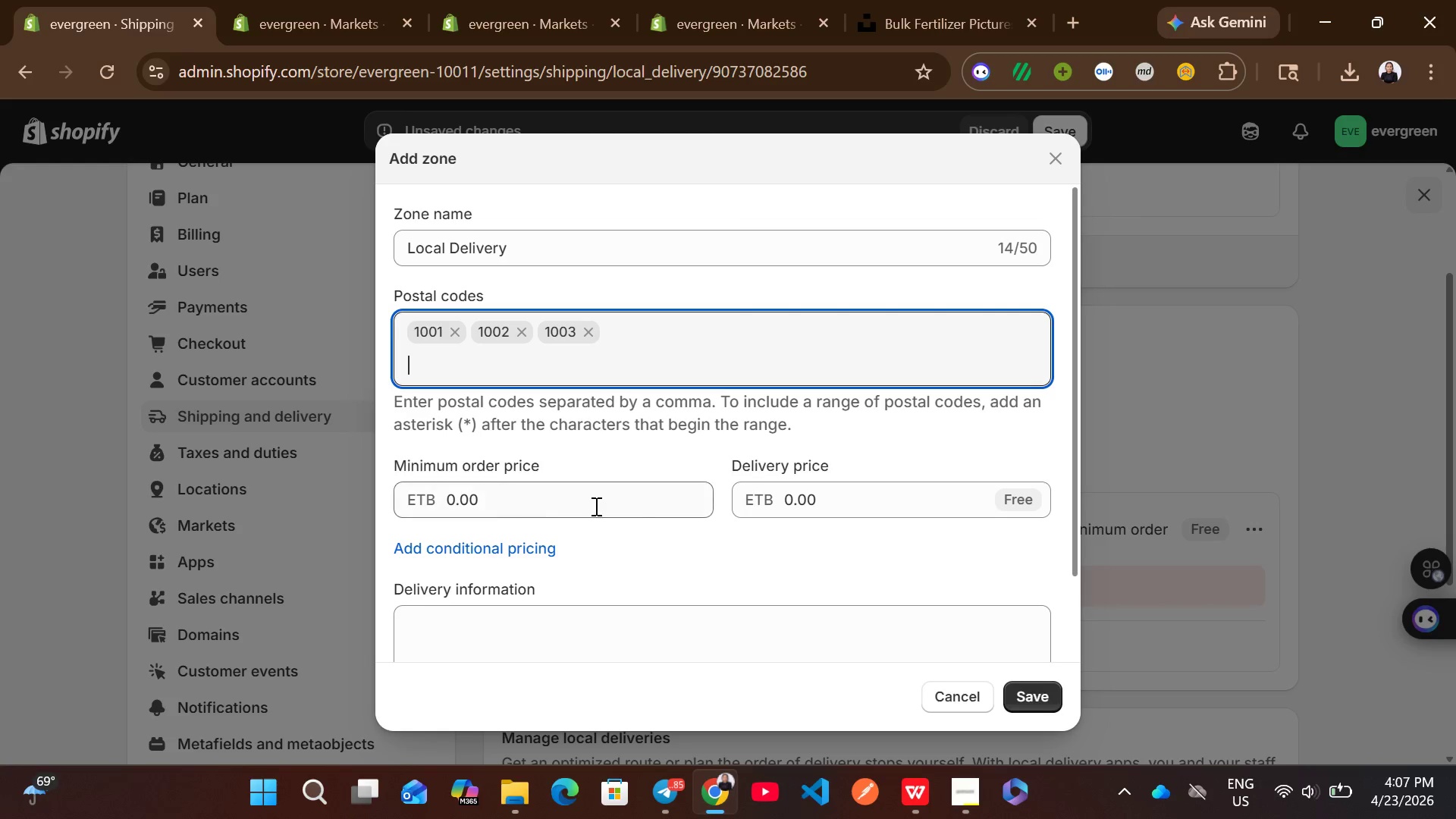 
left_click([614, 505])
 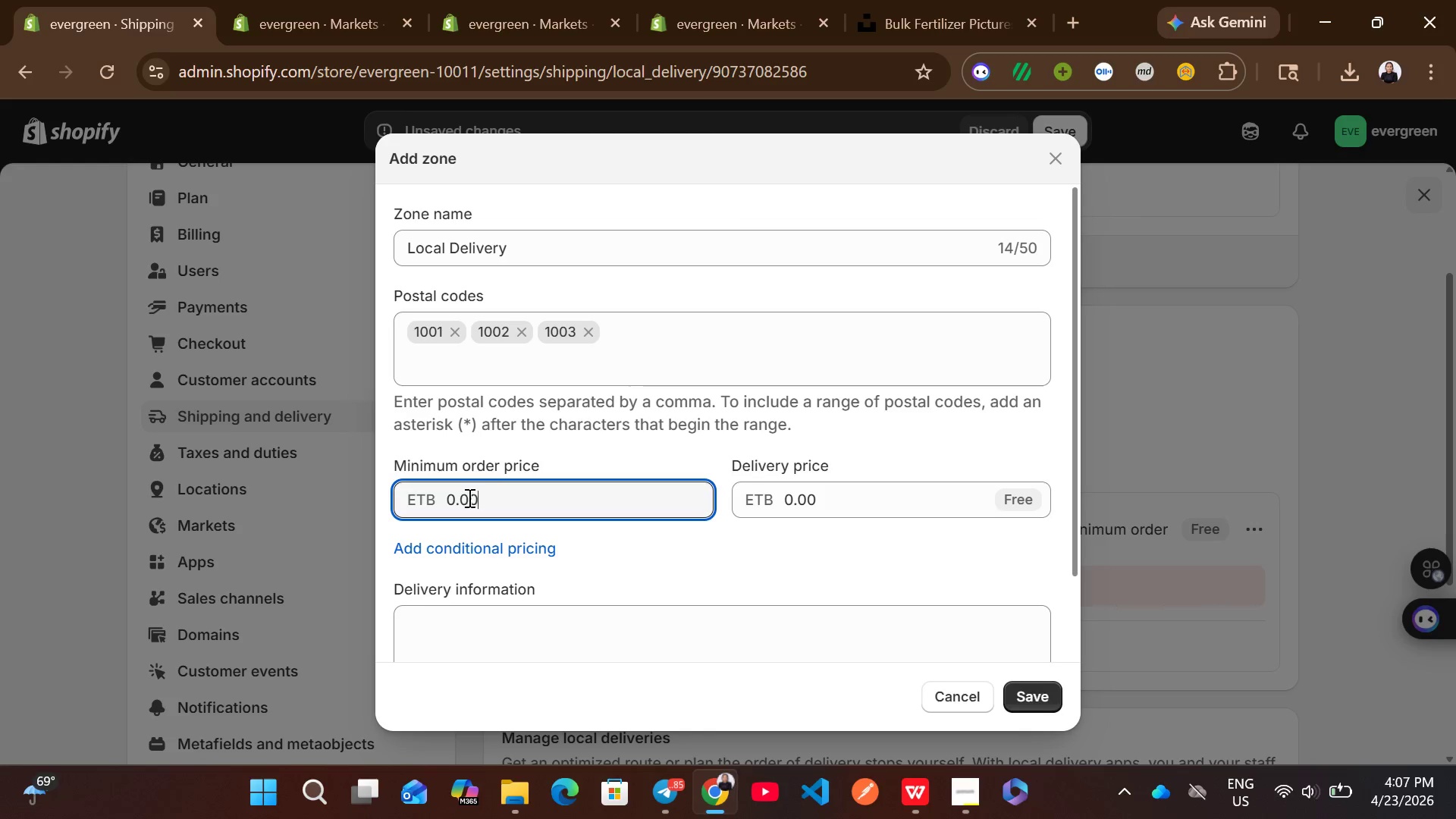 
left_click([459, 497])
 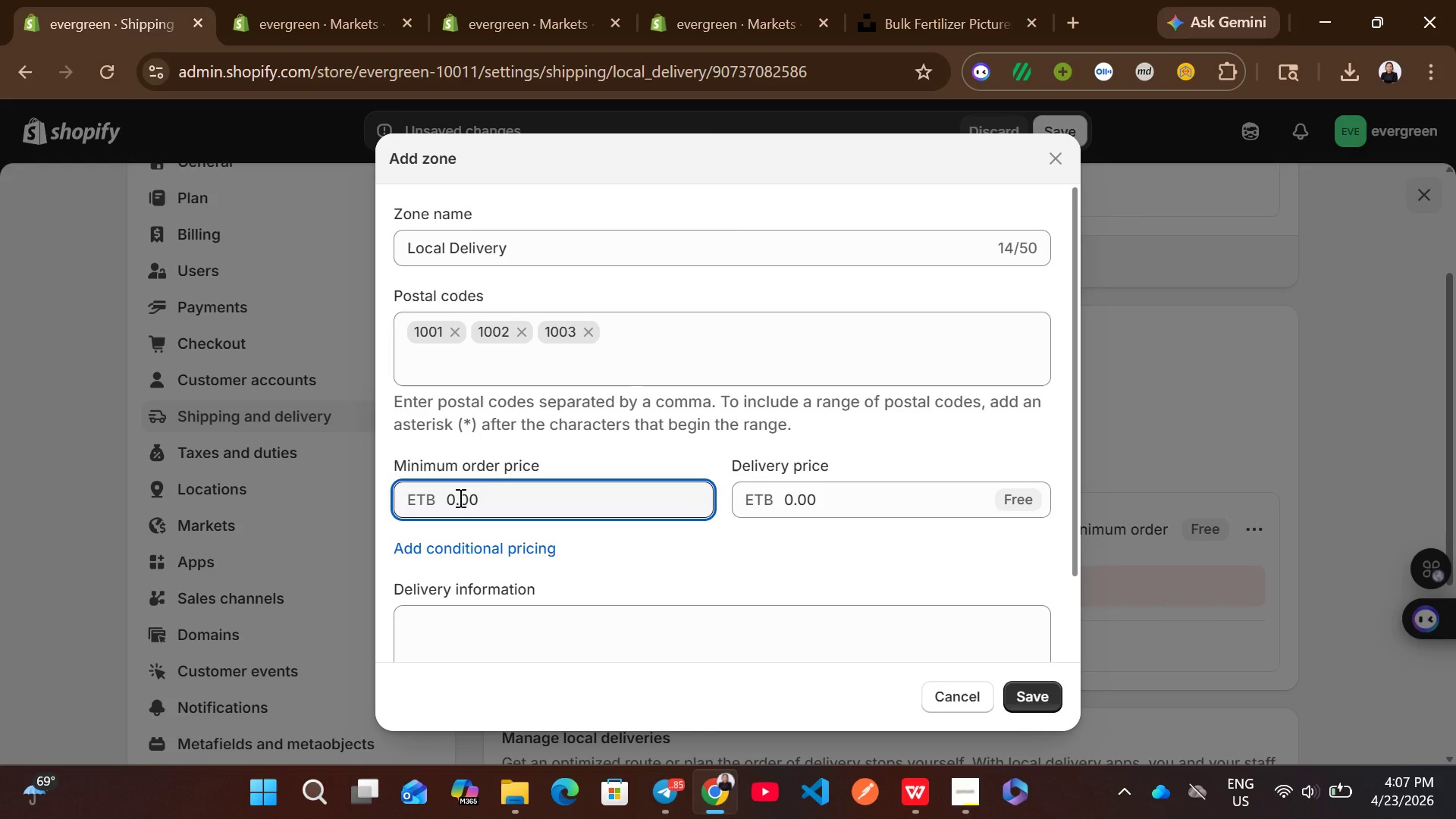 
key(ArrowLeft)
 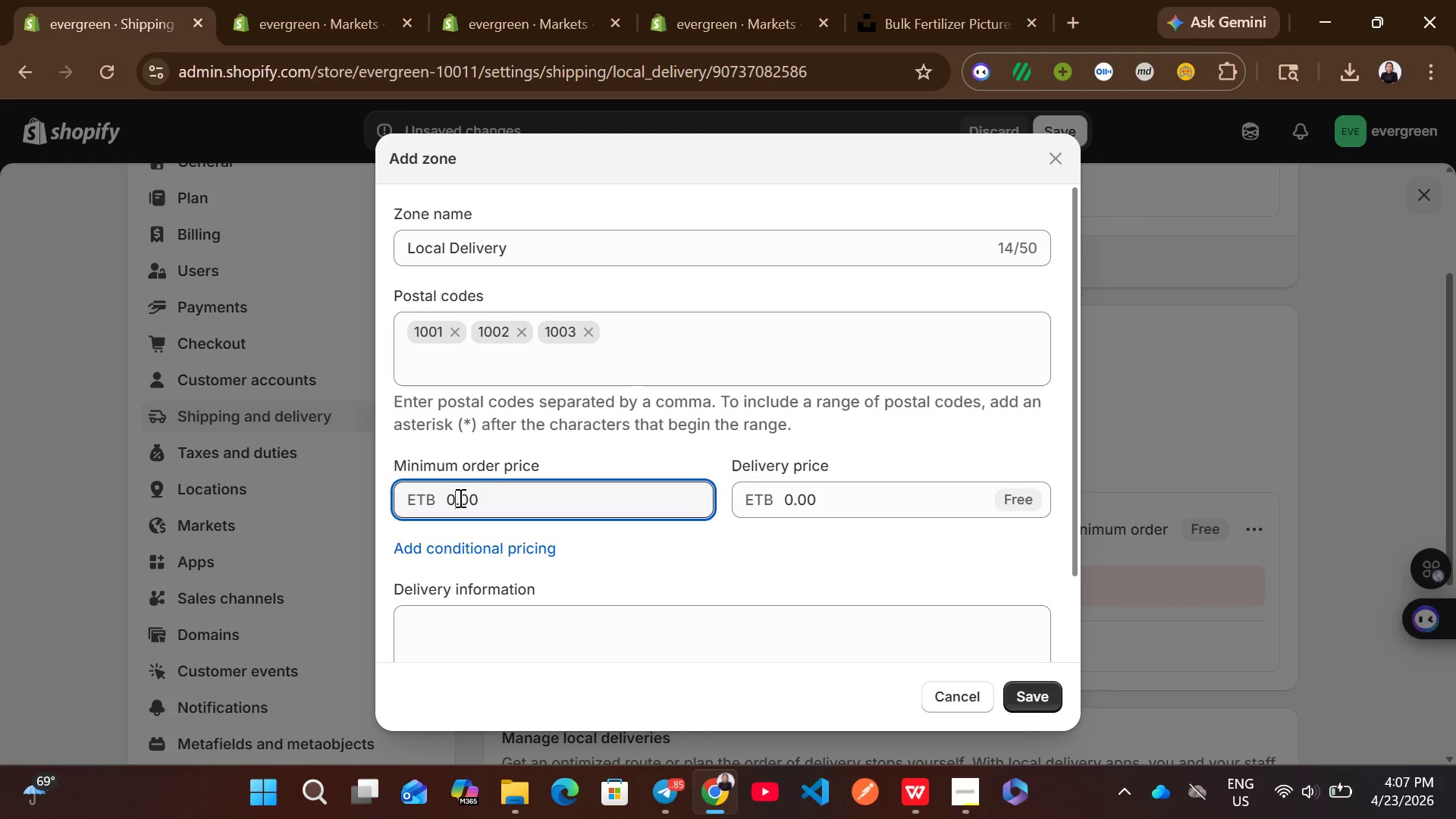 
key(Backspace)
 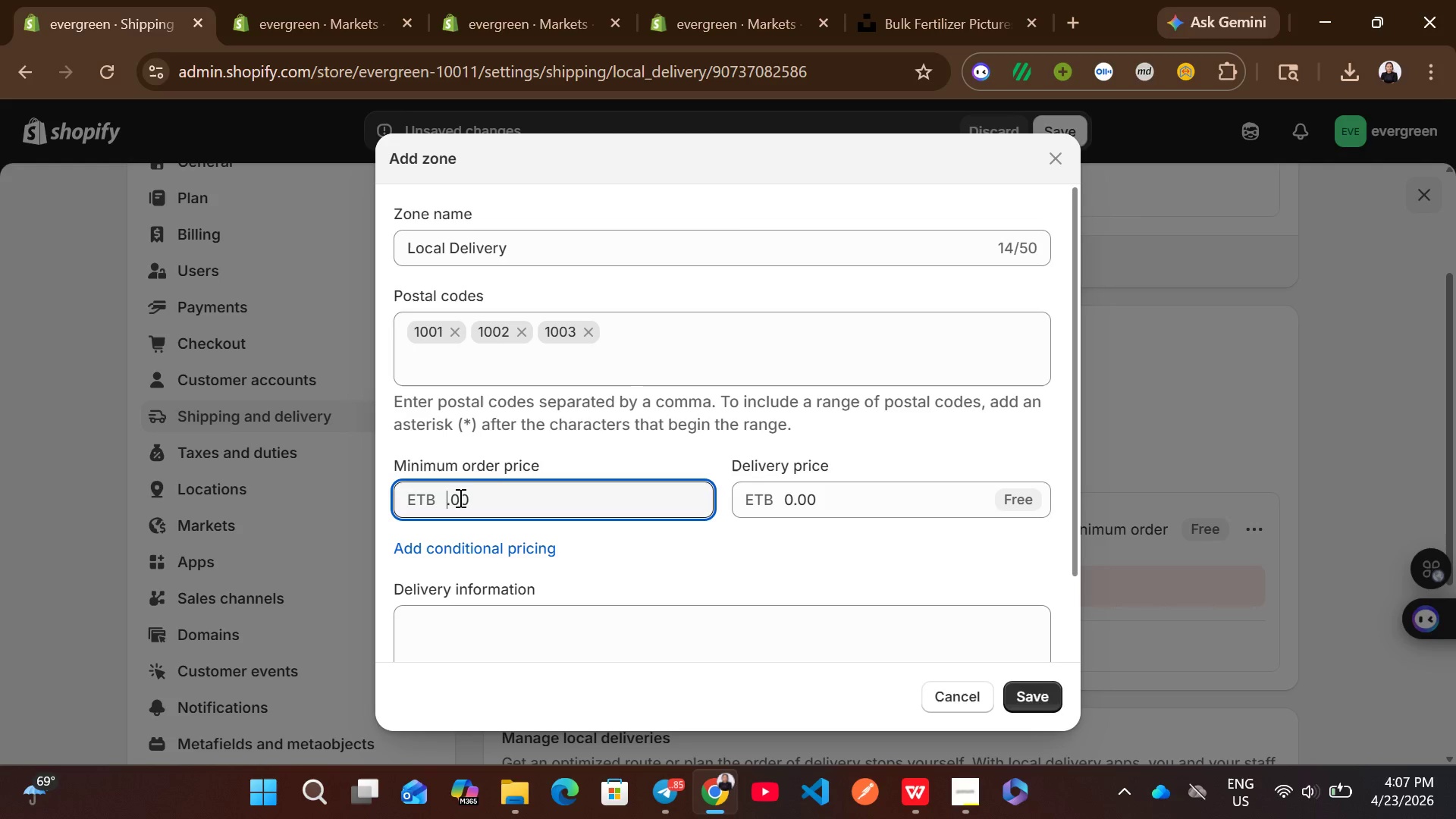 
key(5)
 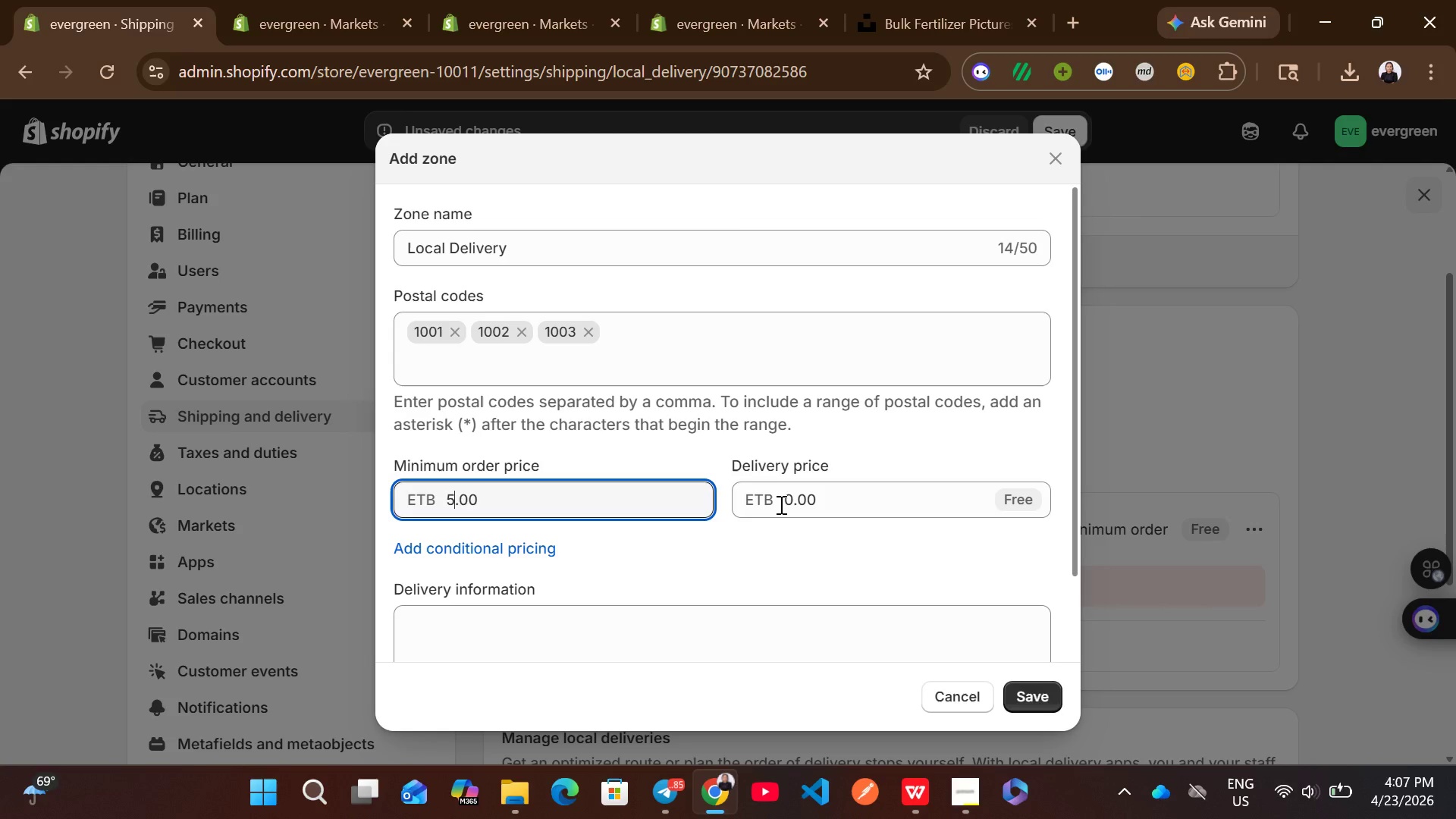 
left_click([789, 500])
 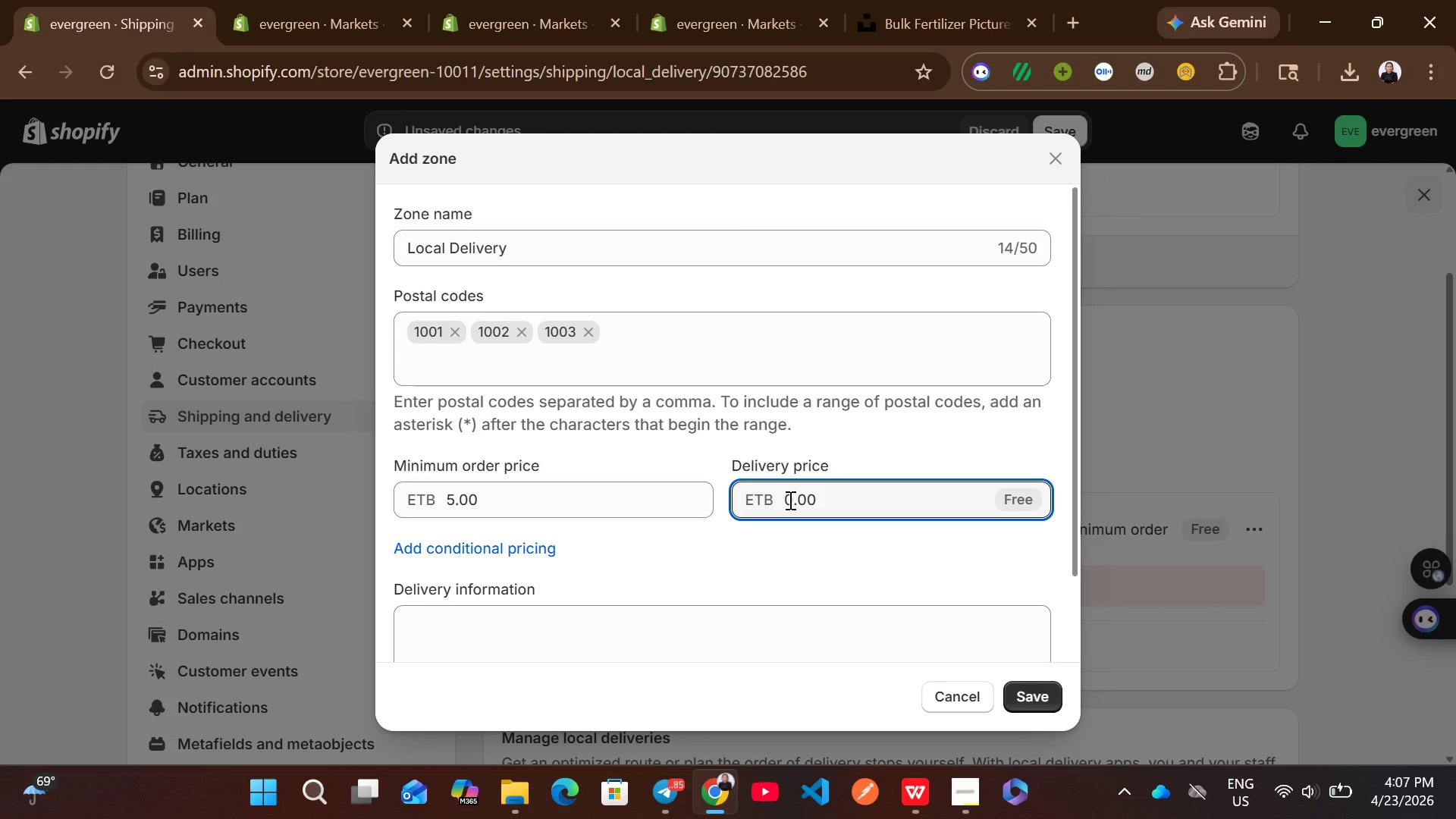 
key(ArrowRight)
 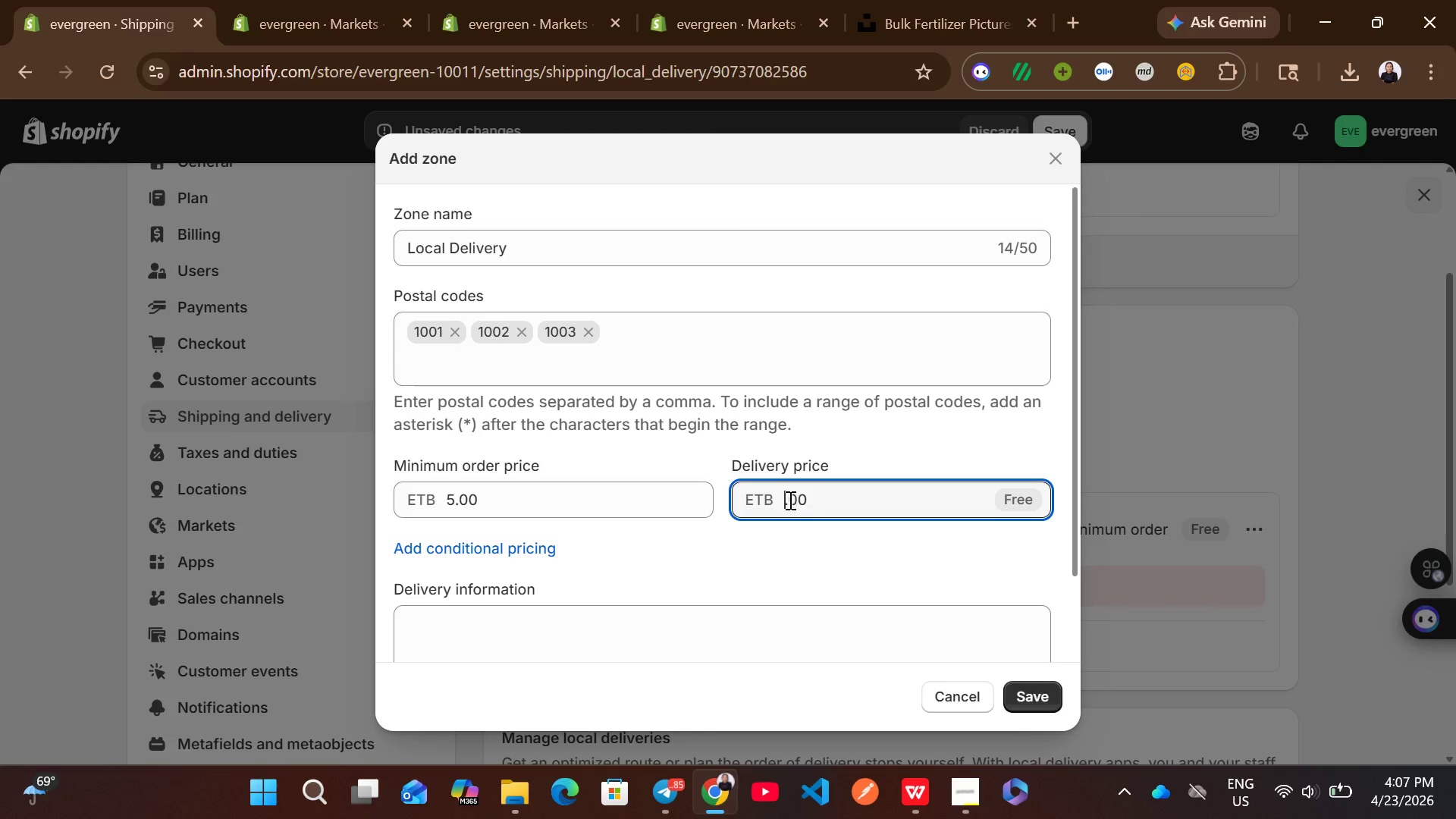 
key(Backspace)
type(10)
 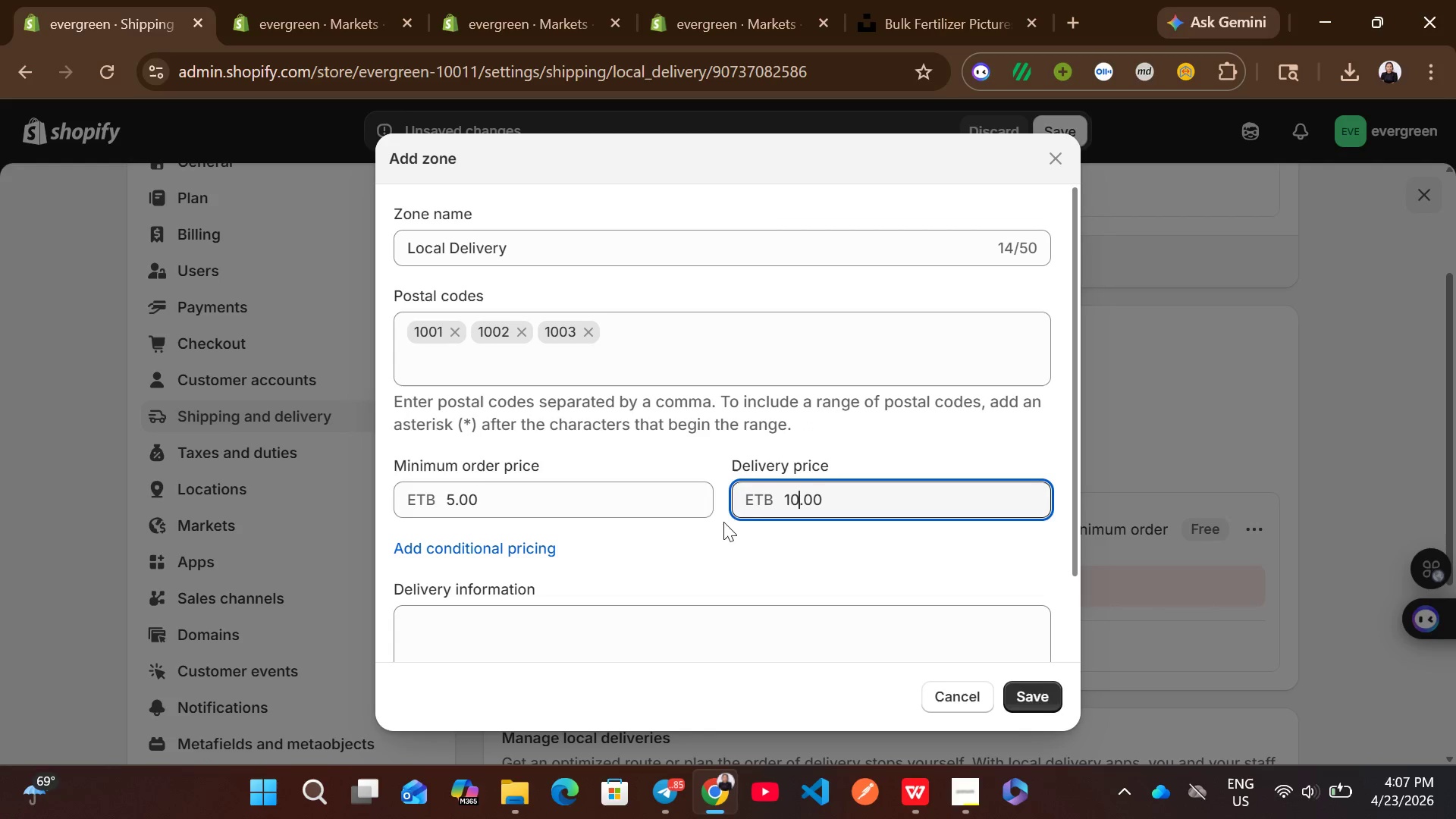 
wait(5.67)
 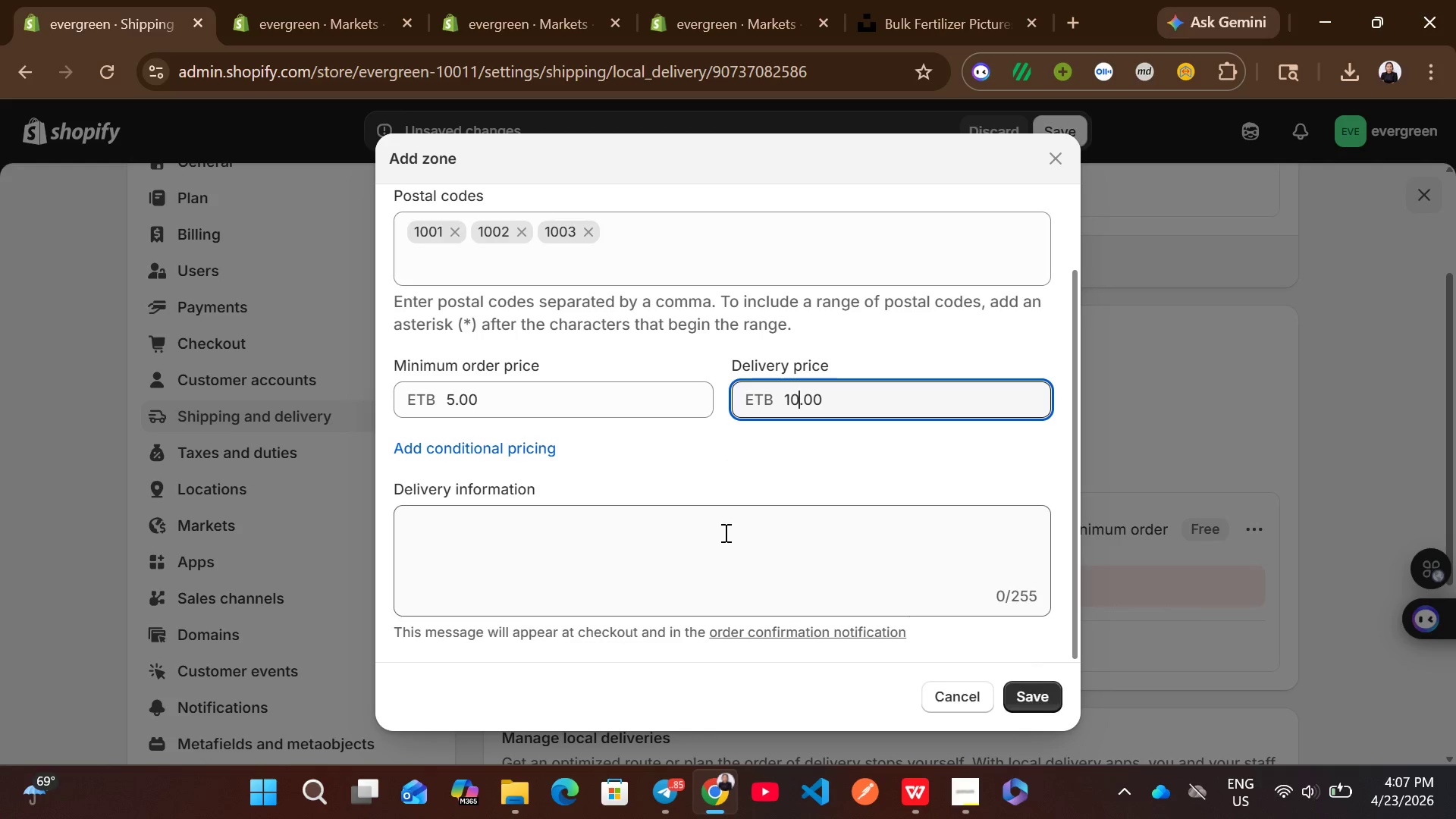 
left_click([619, 540])
 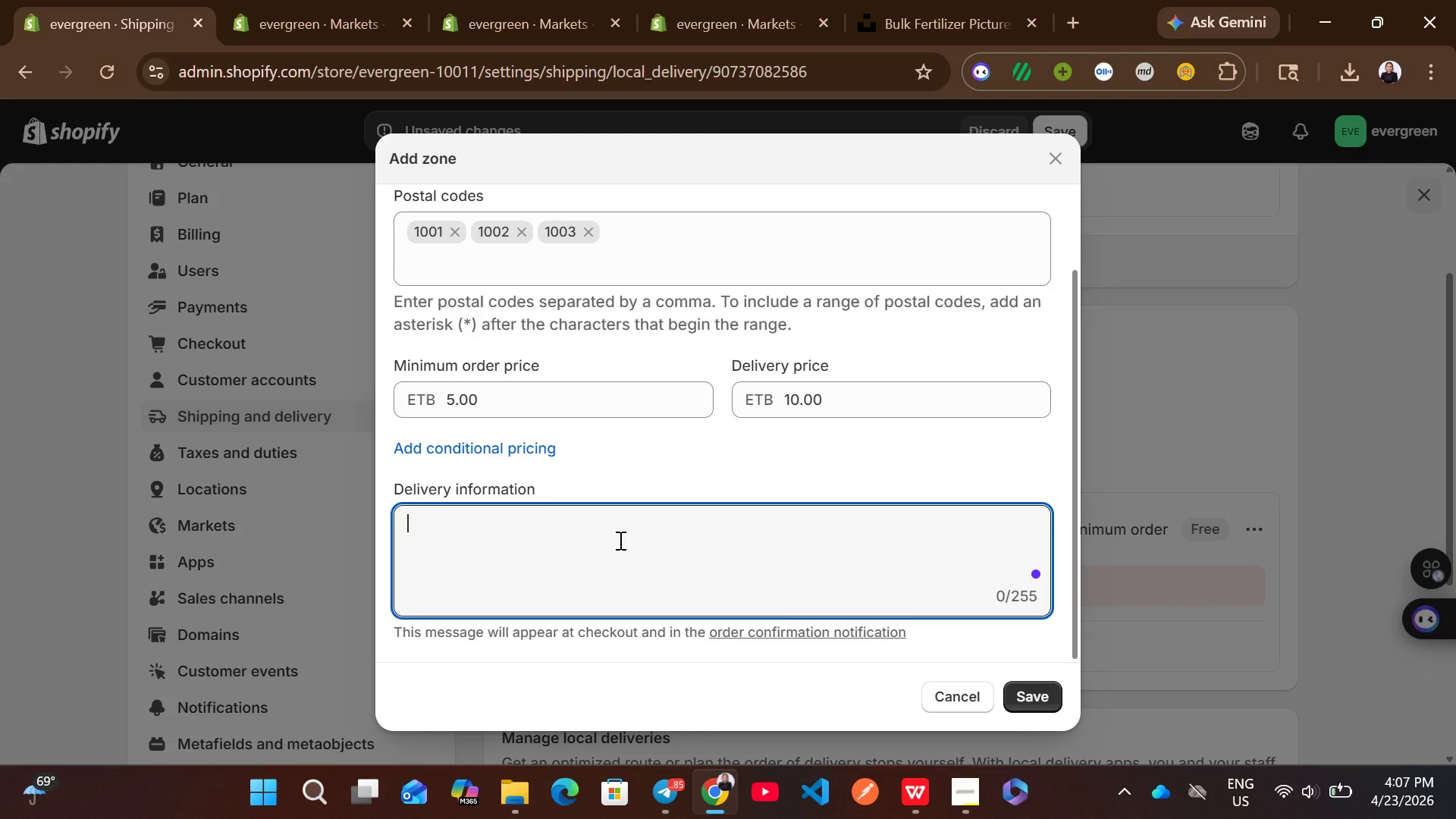 
type(landscapers local drop)
 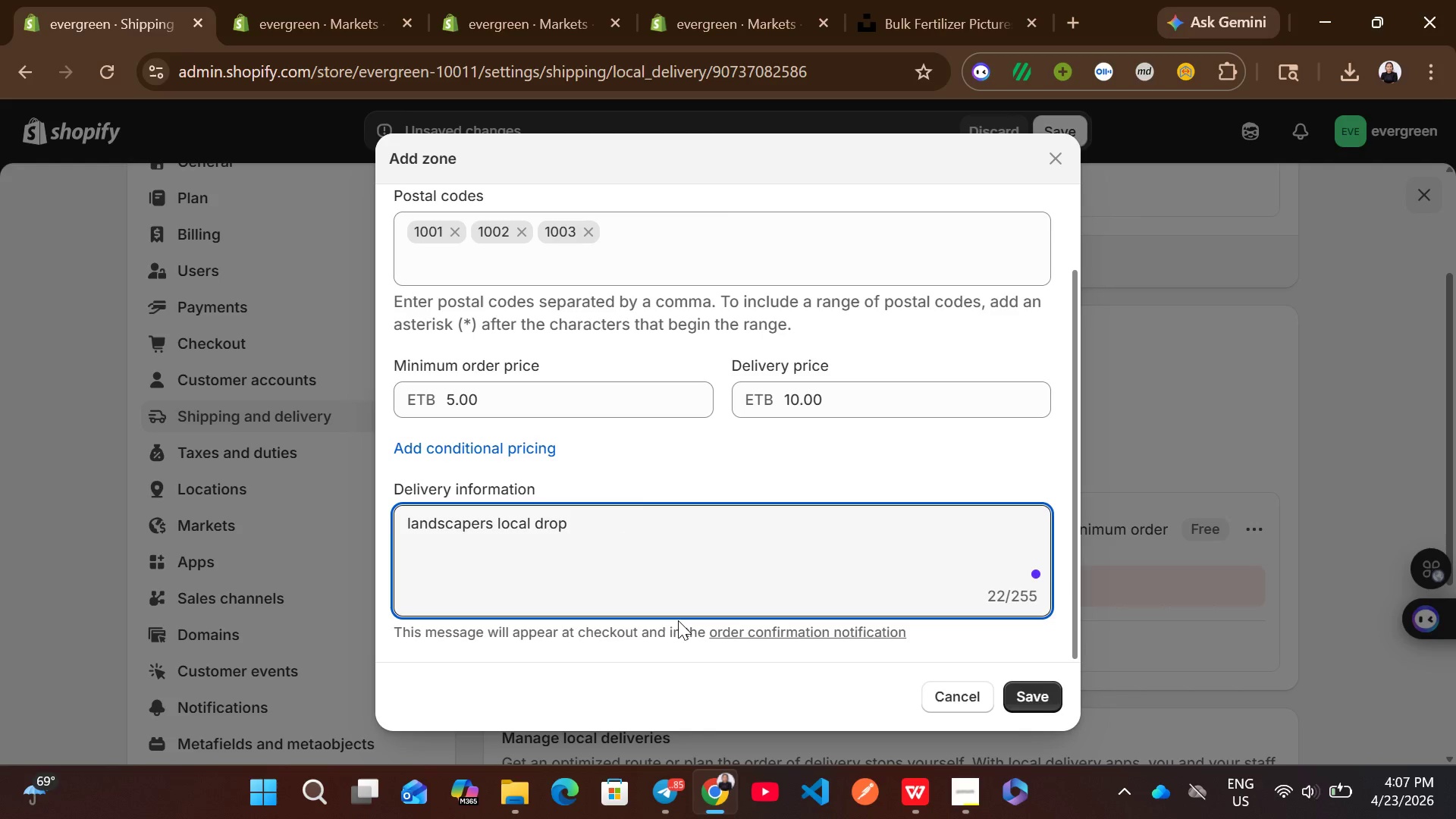 
wait(12.94)
 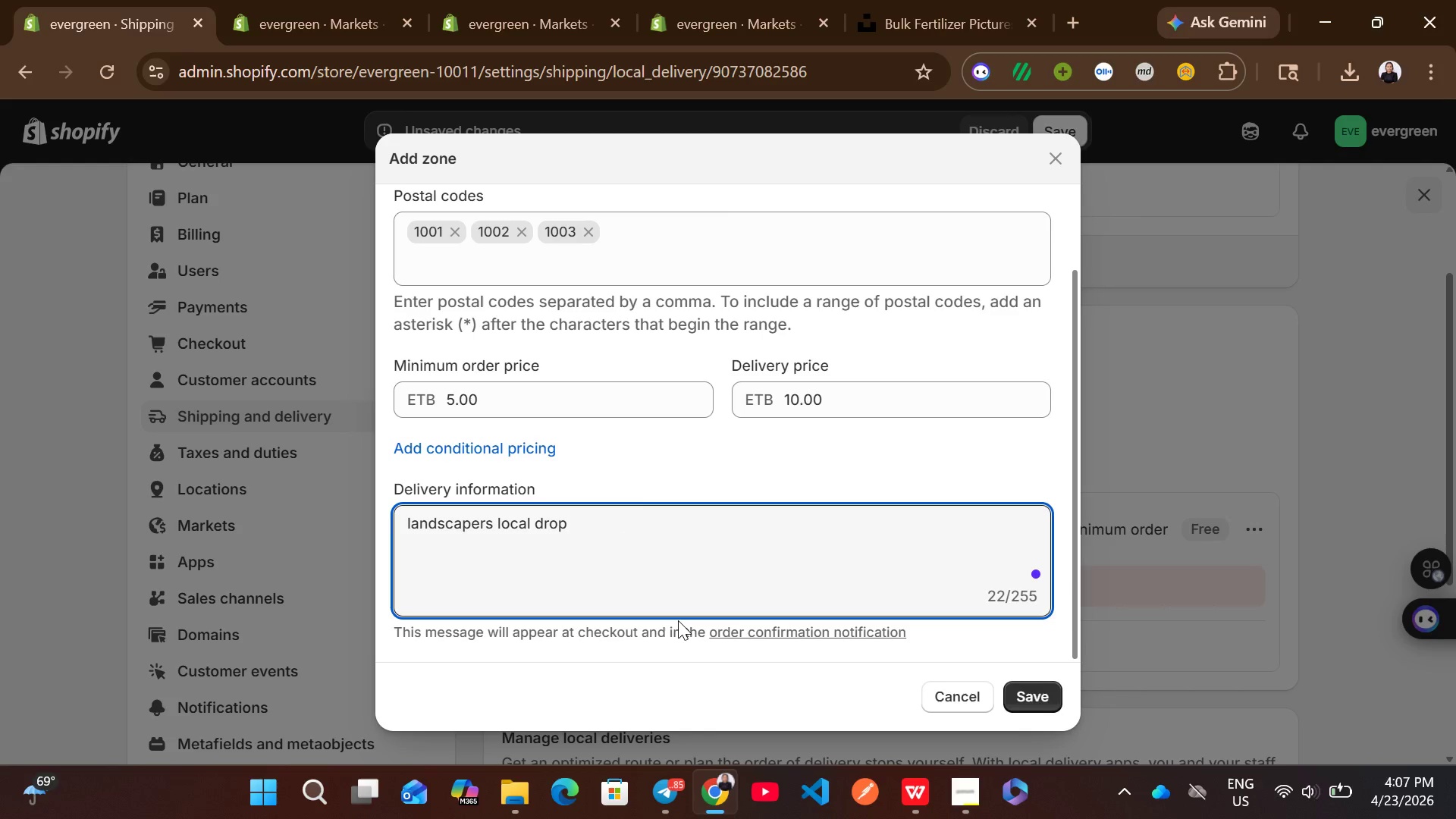 
left_click([1025, 692])
 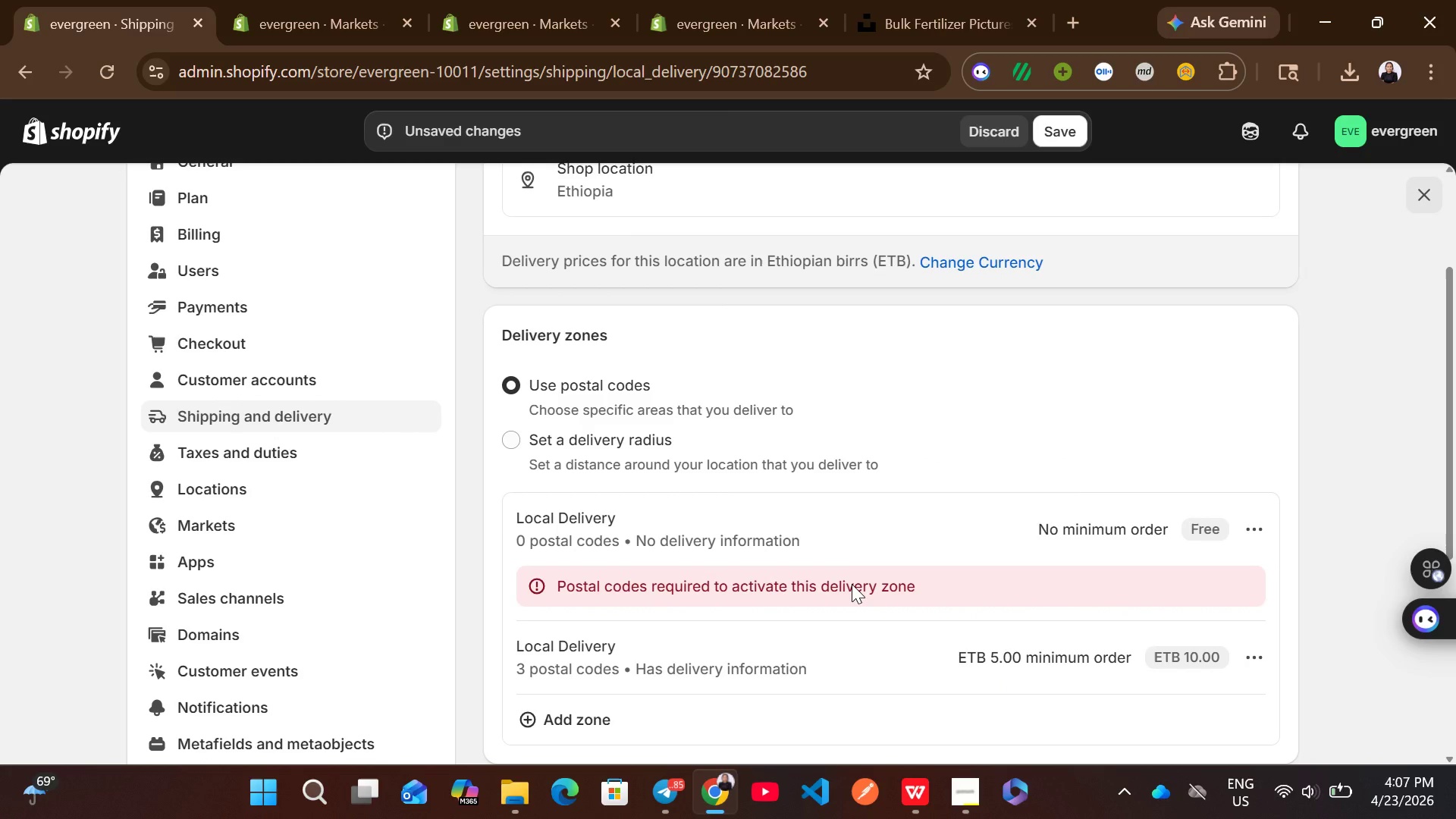 
left_click([852, 584])
 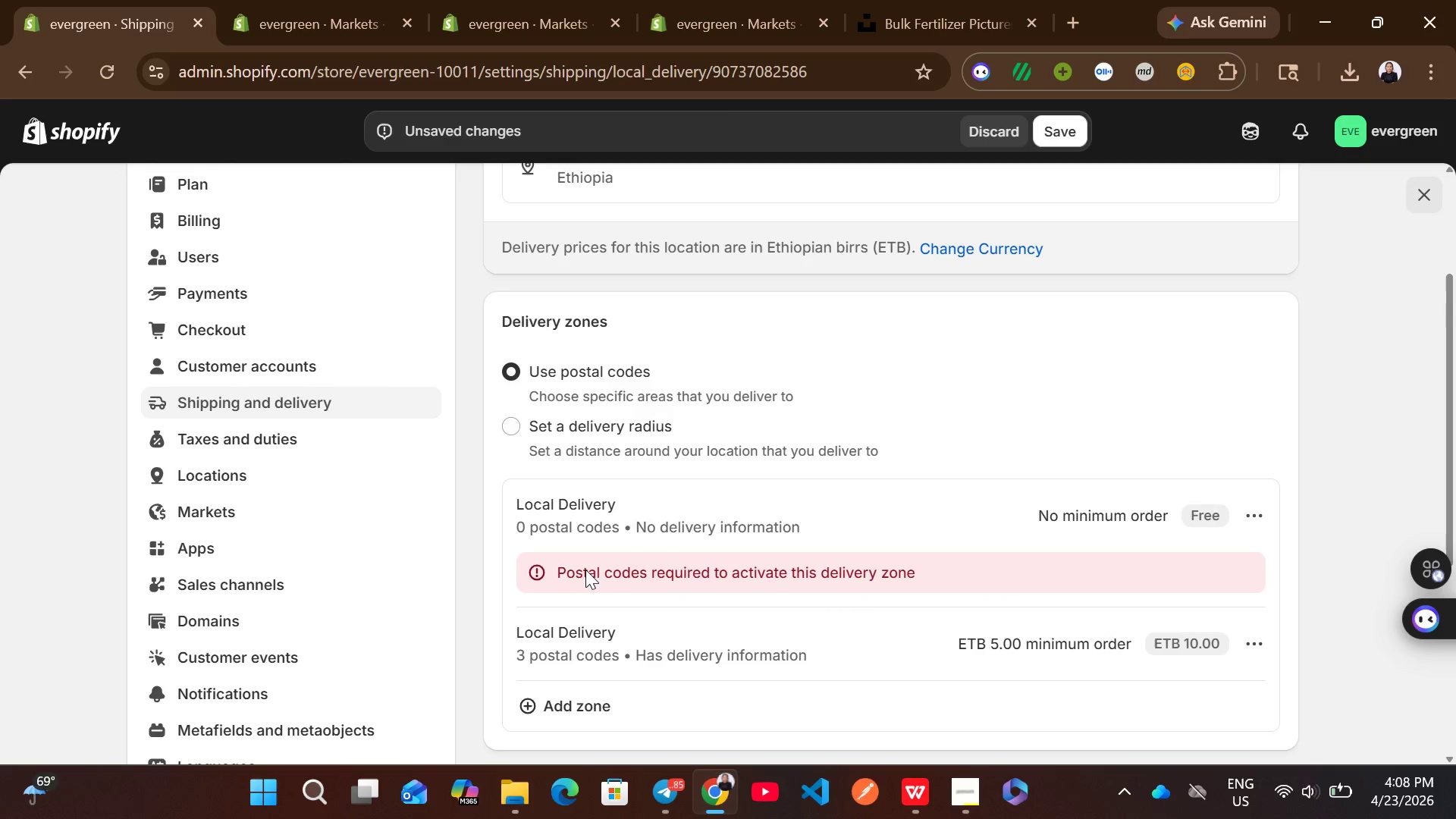 
left_click([551, 576])
 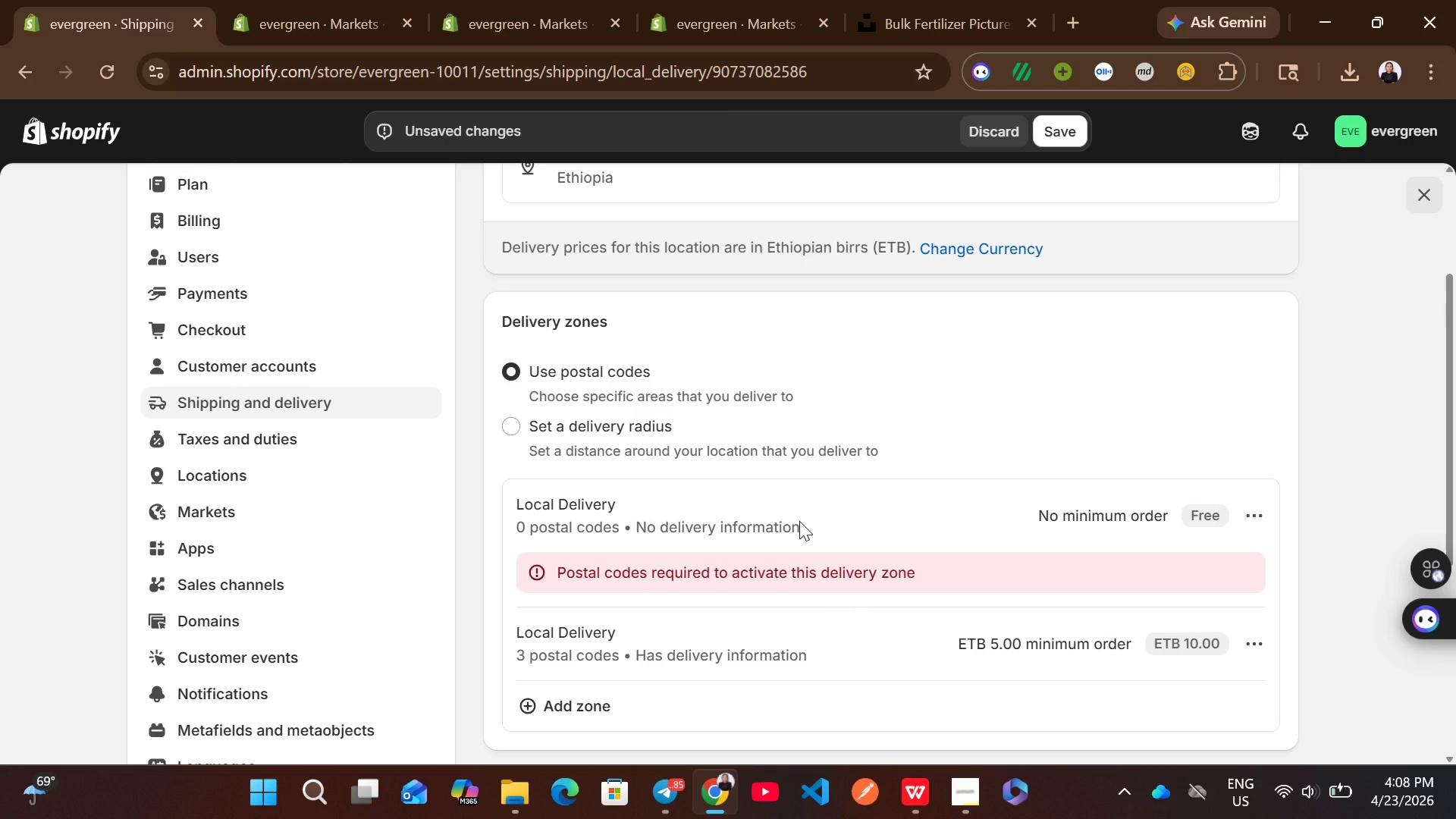 
left_click([799, 521])
 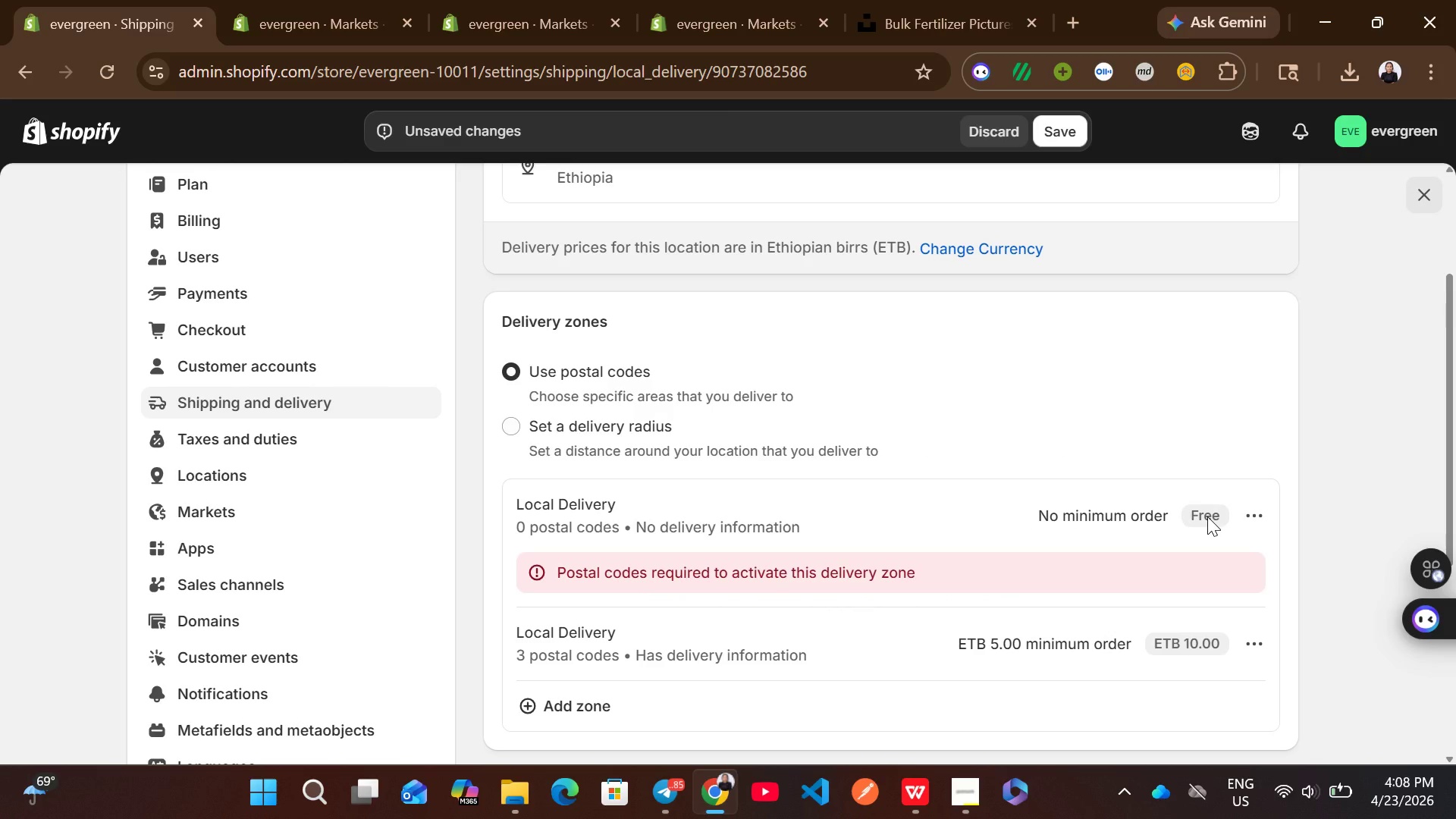 
left_click([1207, 516])
 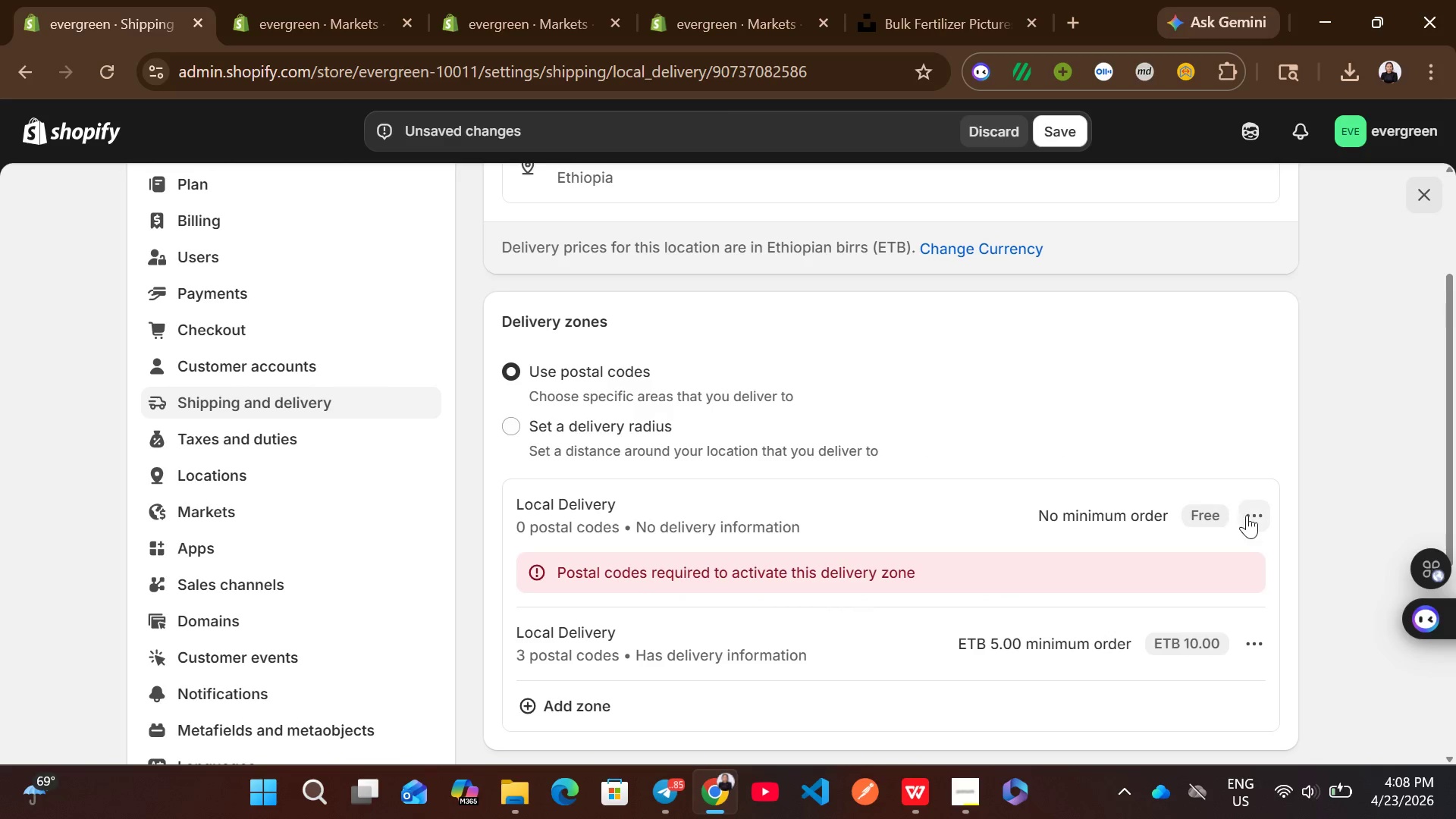 
left_click([1247, 515])
 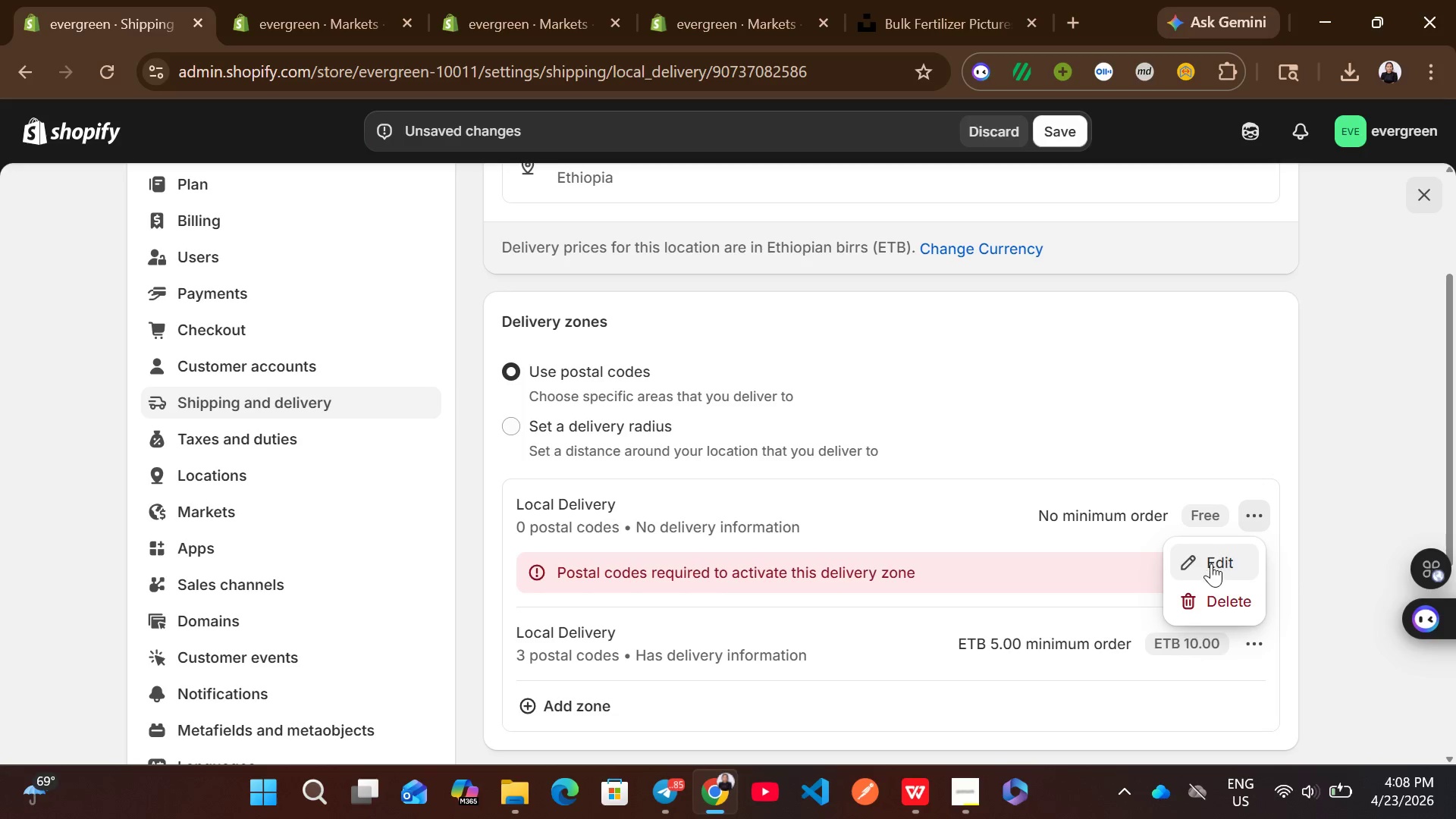 
left_click([1211, 563])
 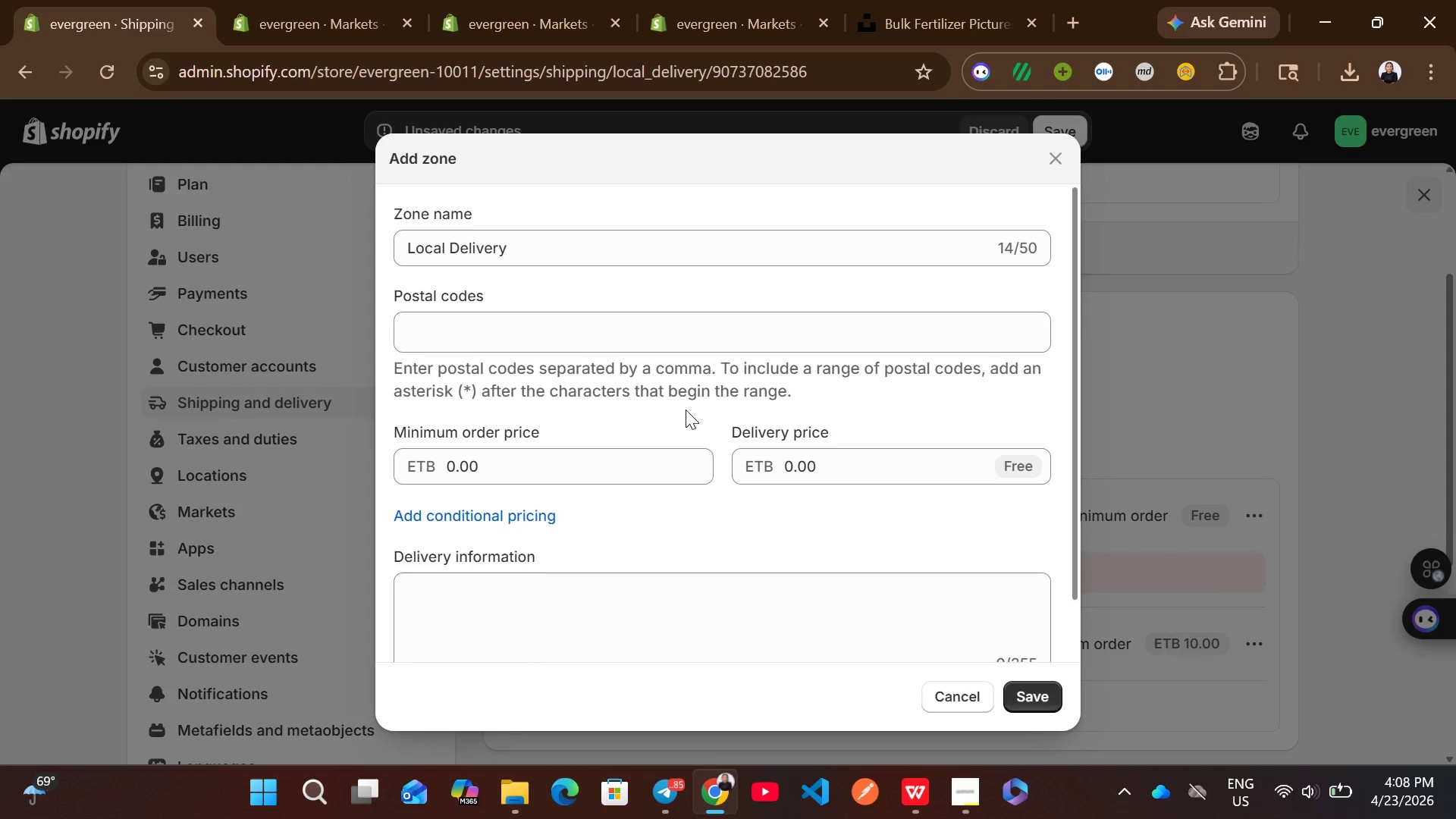 
left_click([576, 331])
 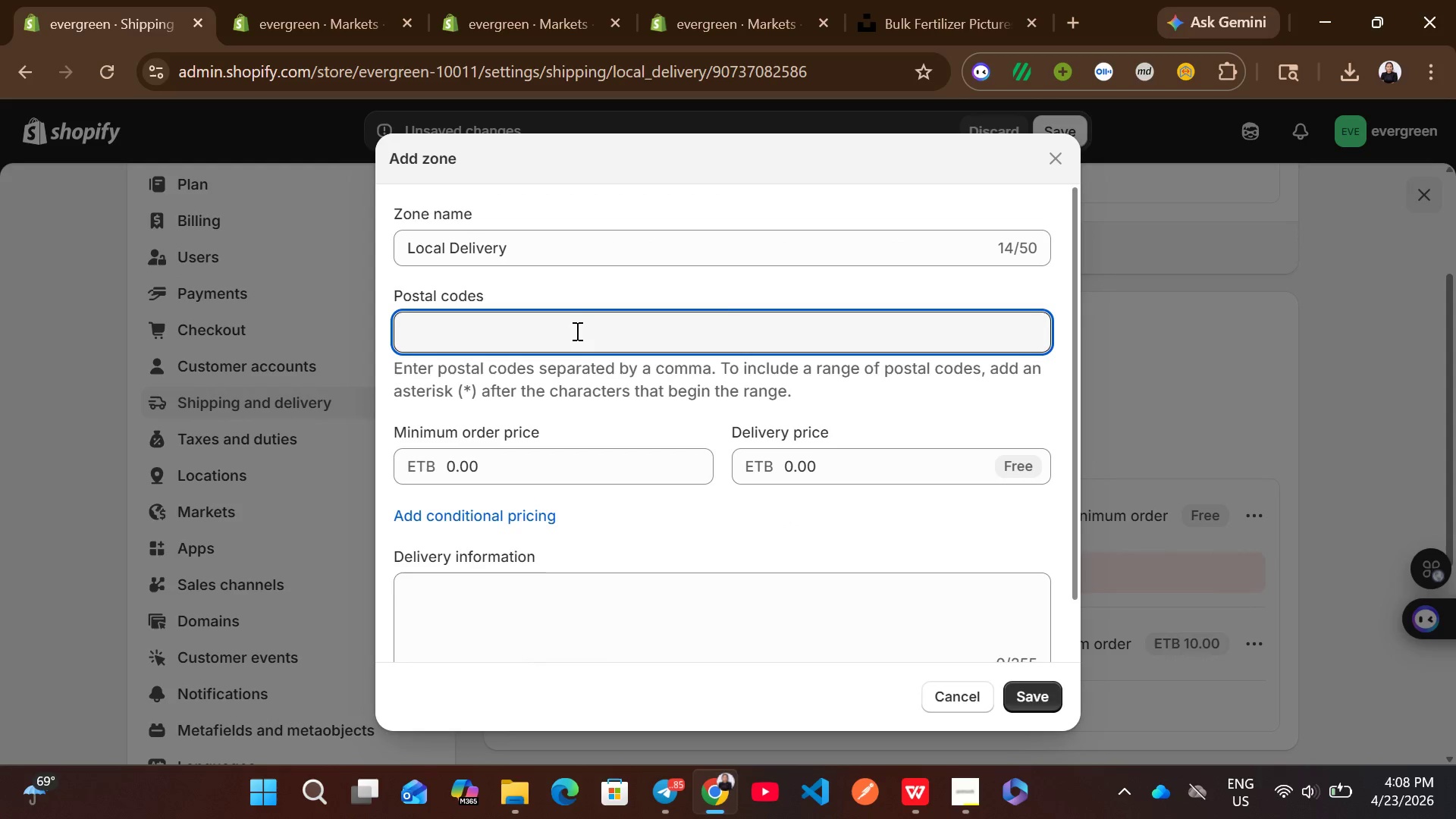 
type(1001,1002.)
key(Backspace)
type(, 11)
key(Backspace)
key(Backspace)
type(1003)
 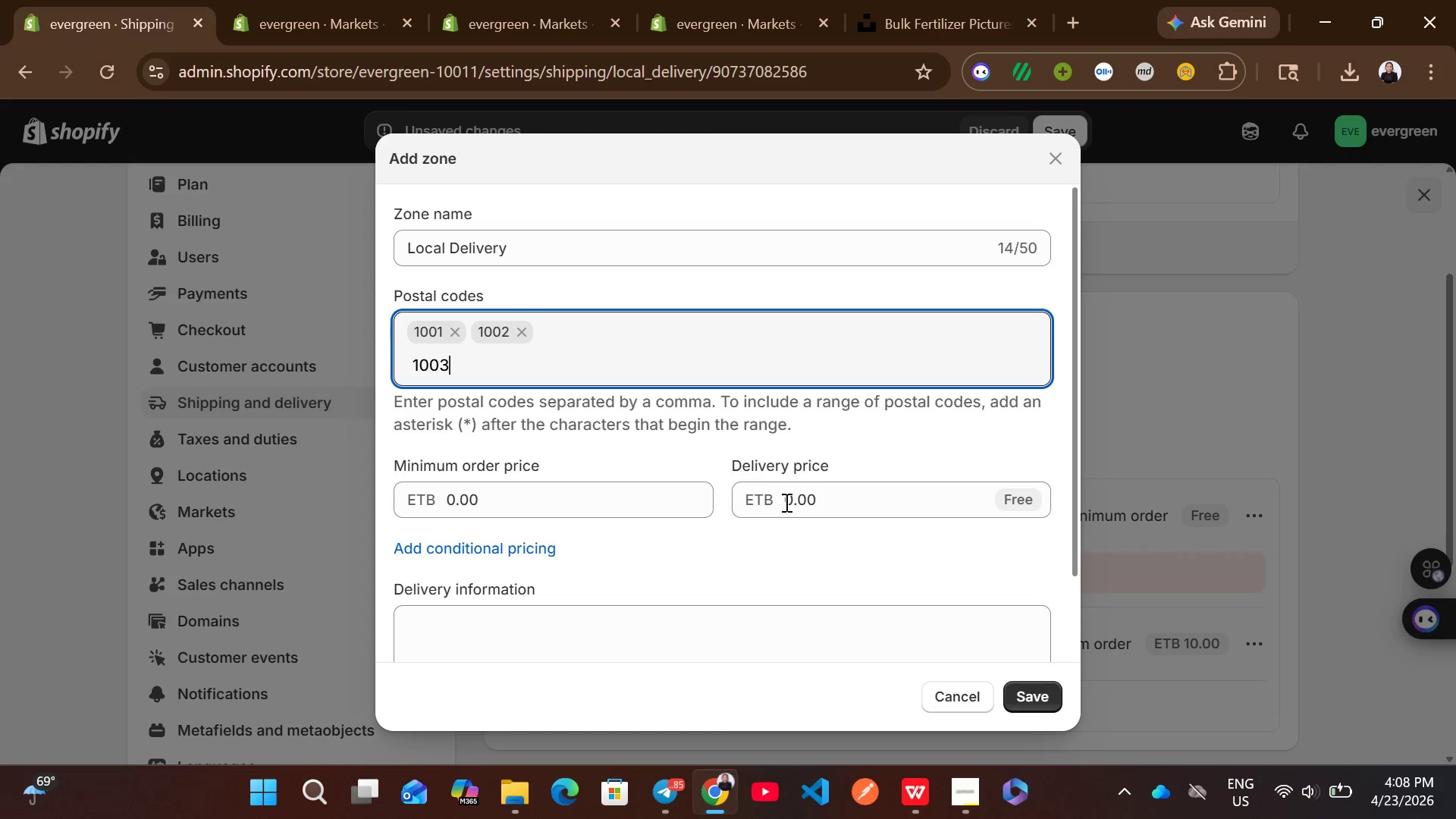 
left_click([806, 492])
 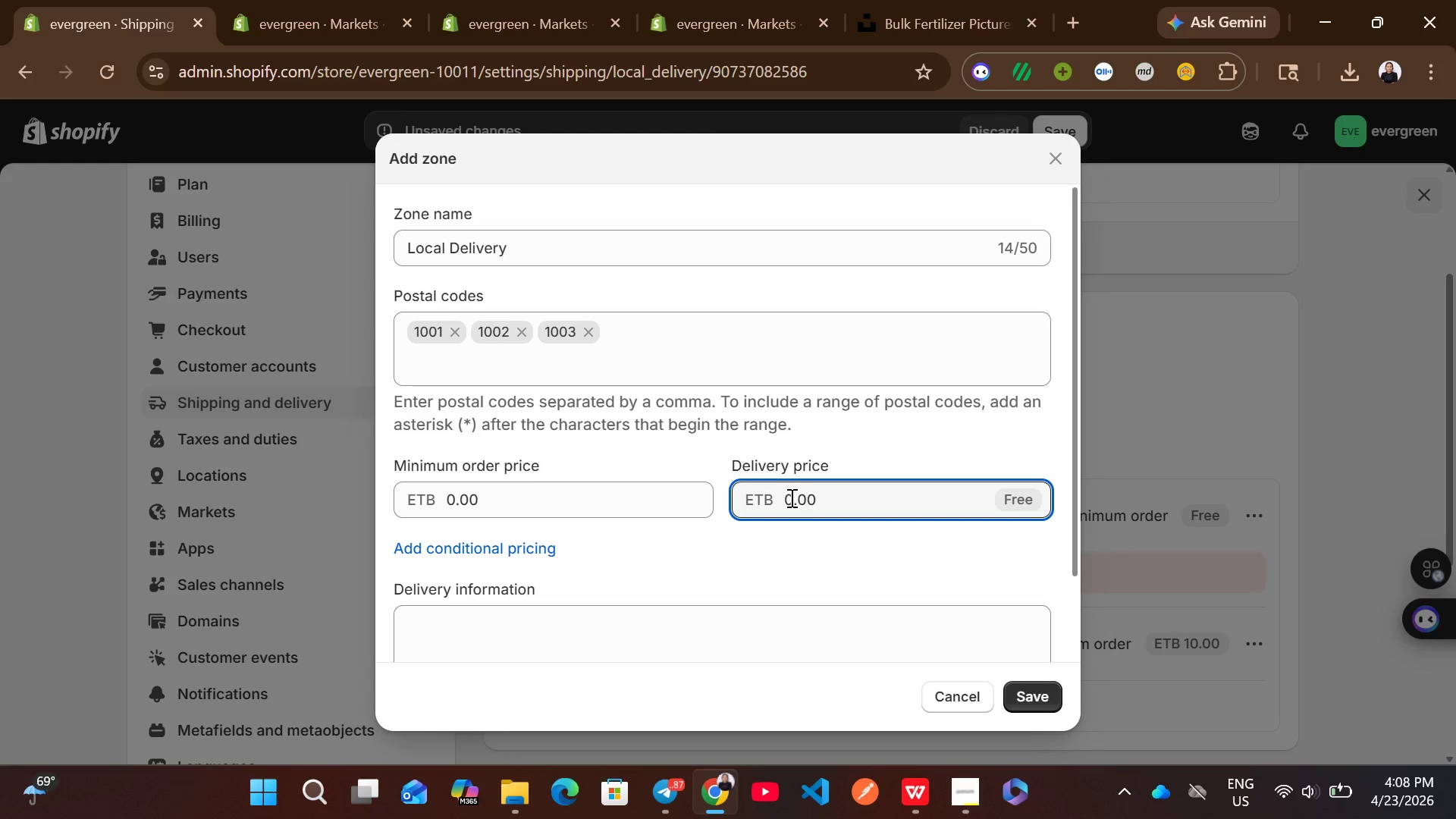 
left_click([792, 497])
 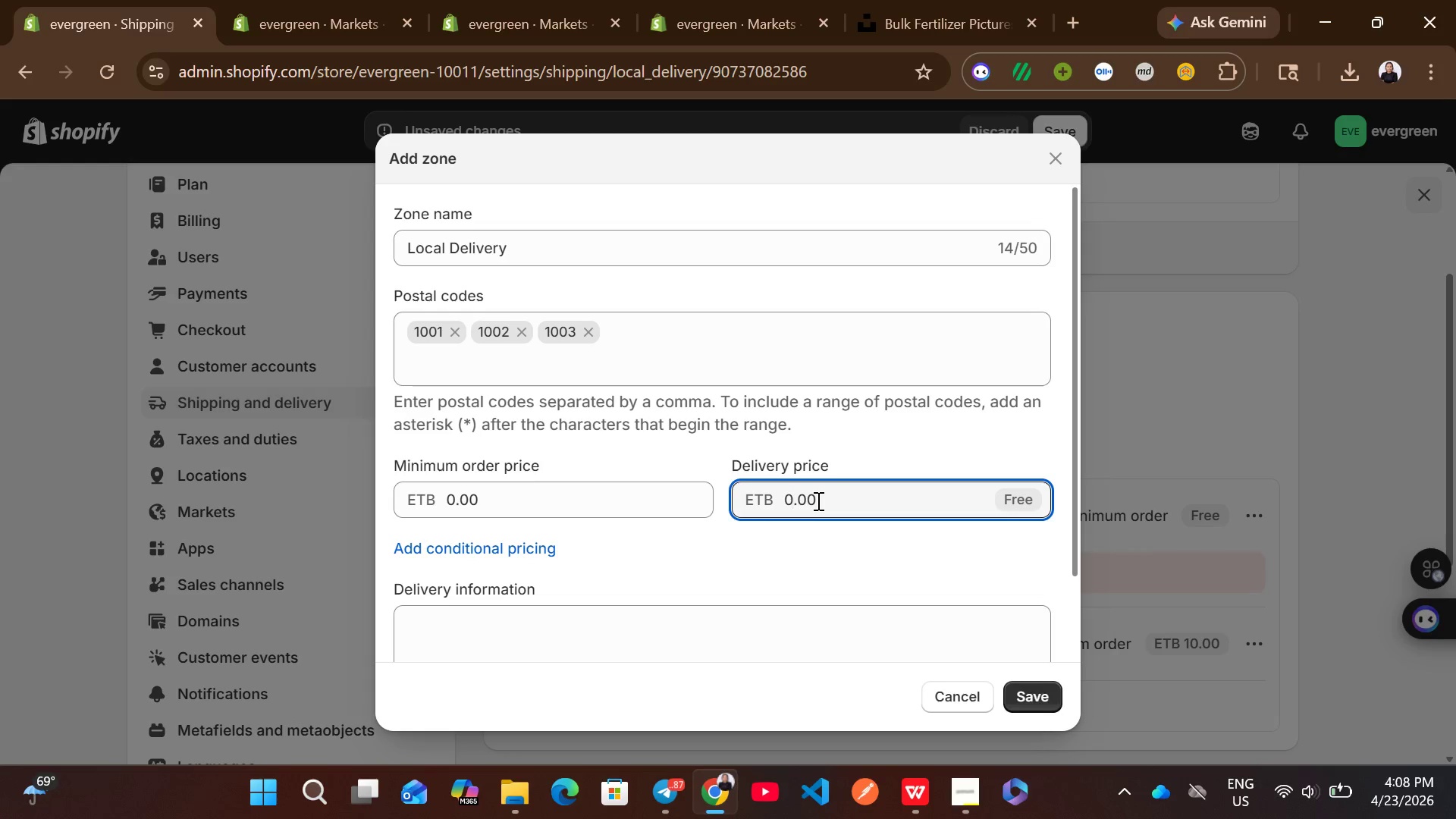 
key(Backspace)
type(15)
 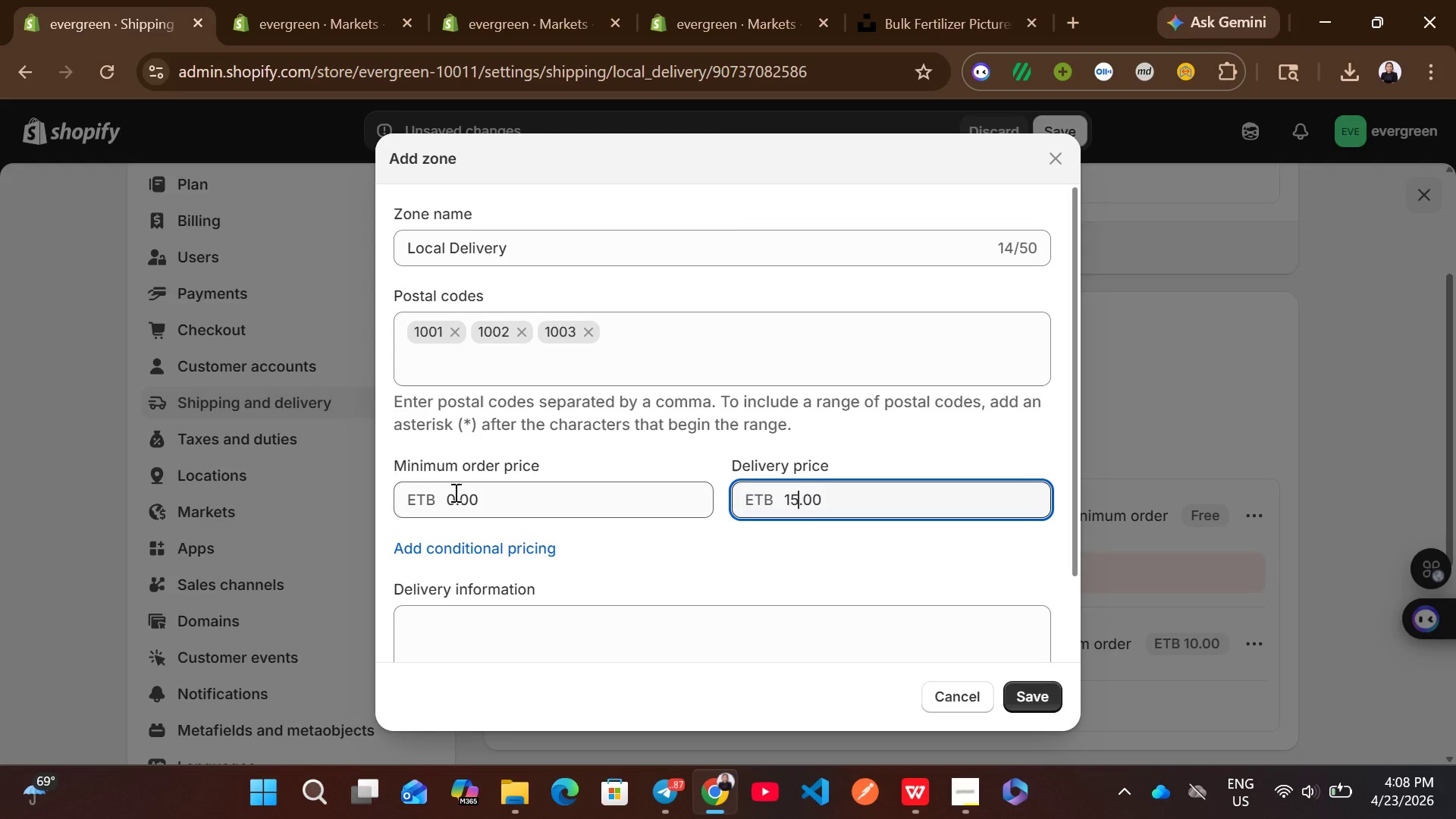 
left_click([451, 492])
 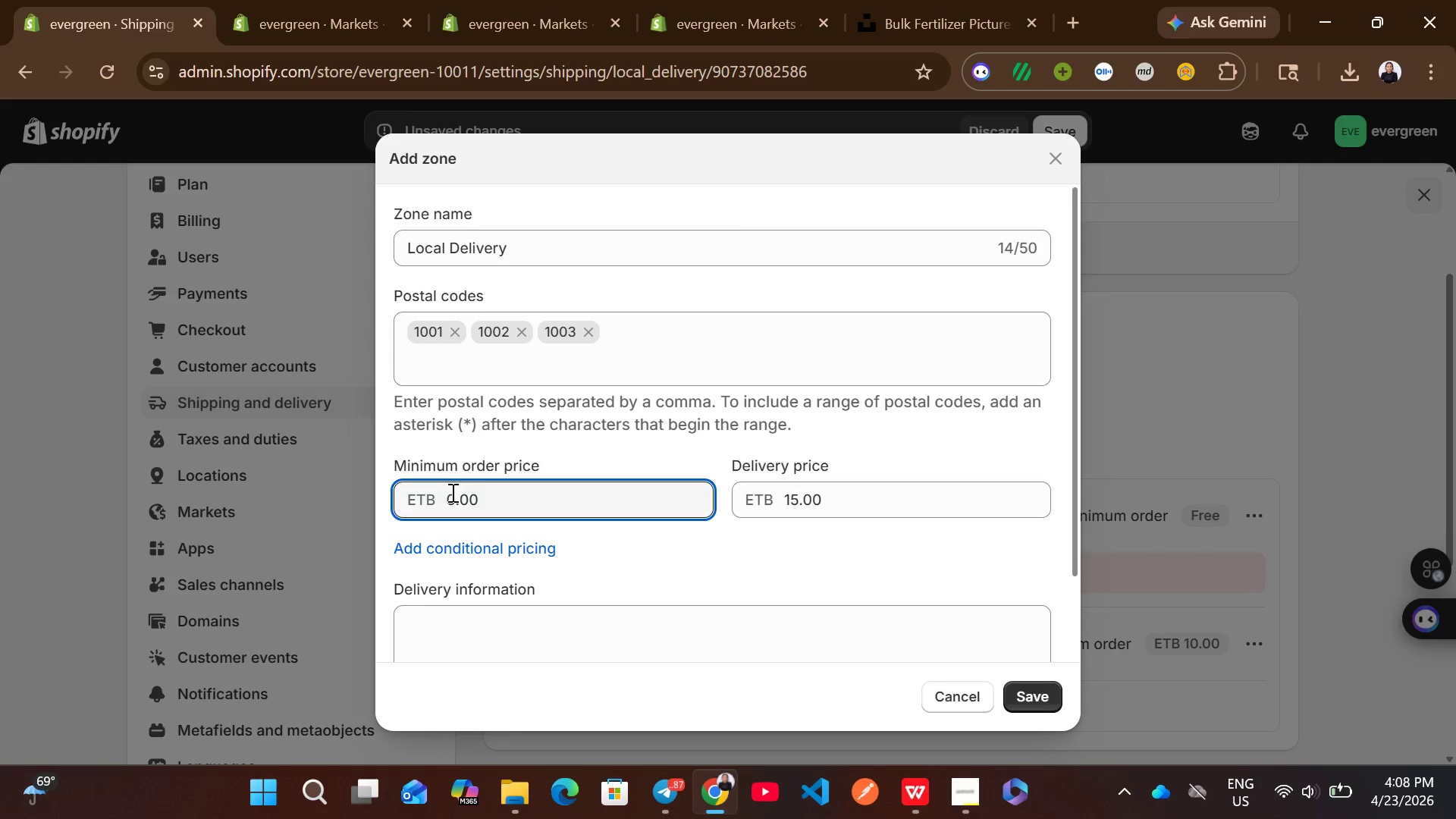 
key(ArrowLeft)
 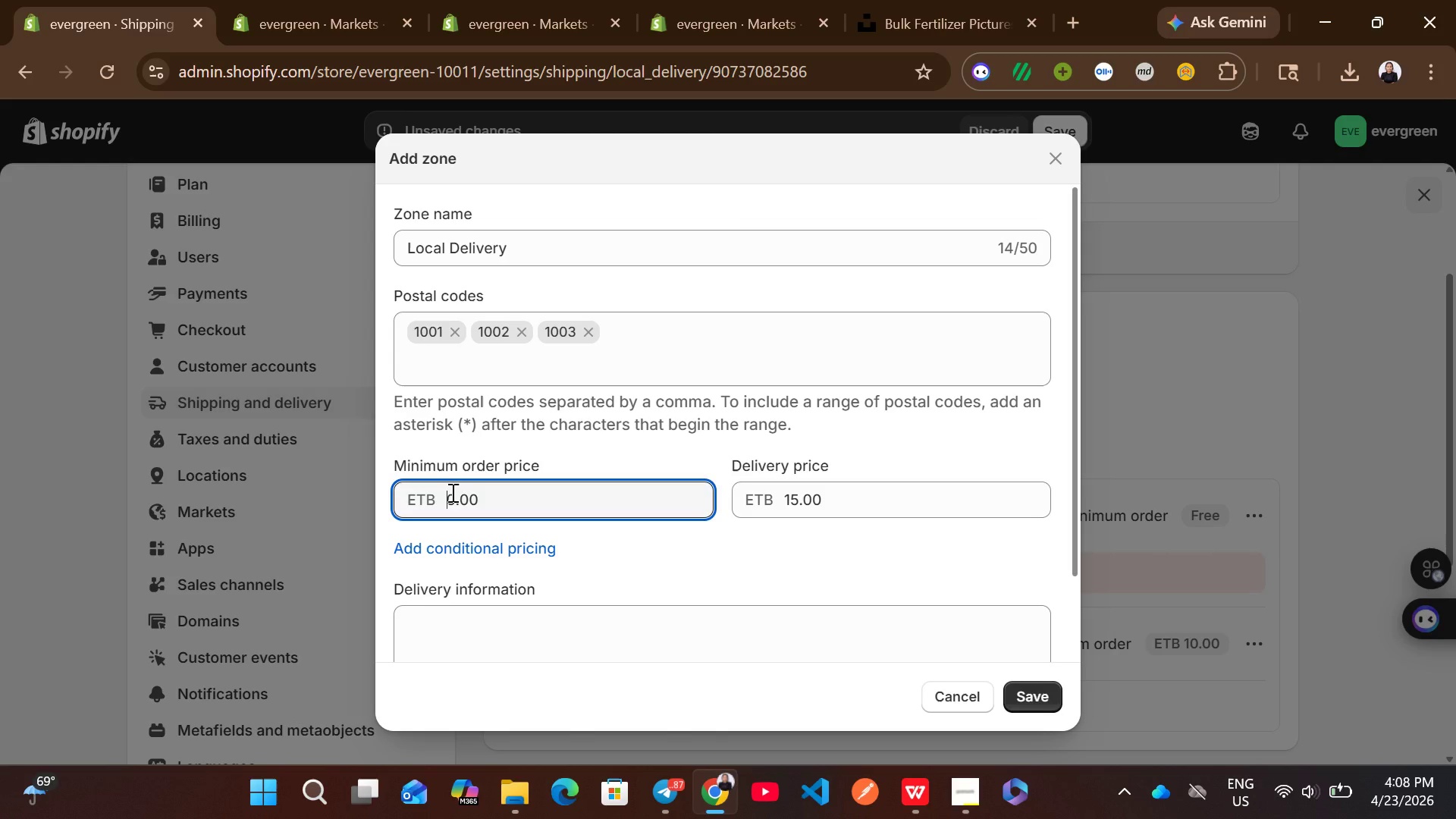 
key(5)
 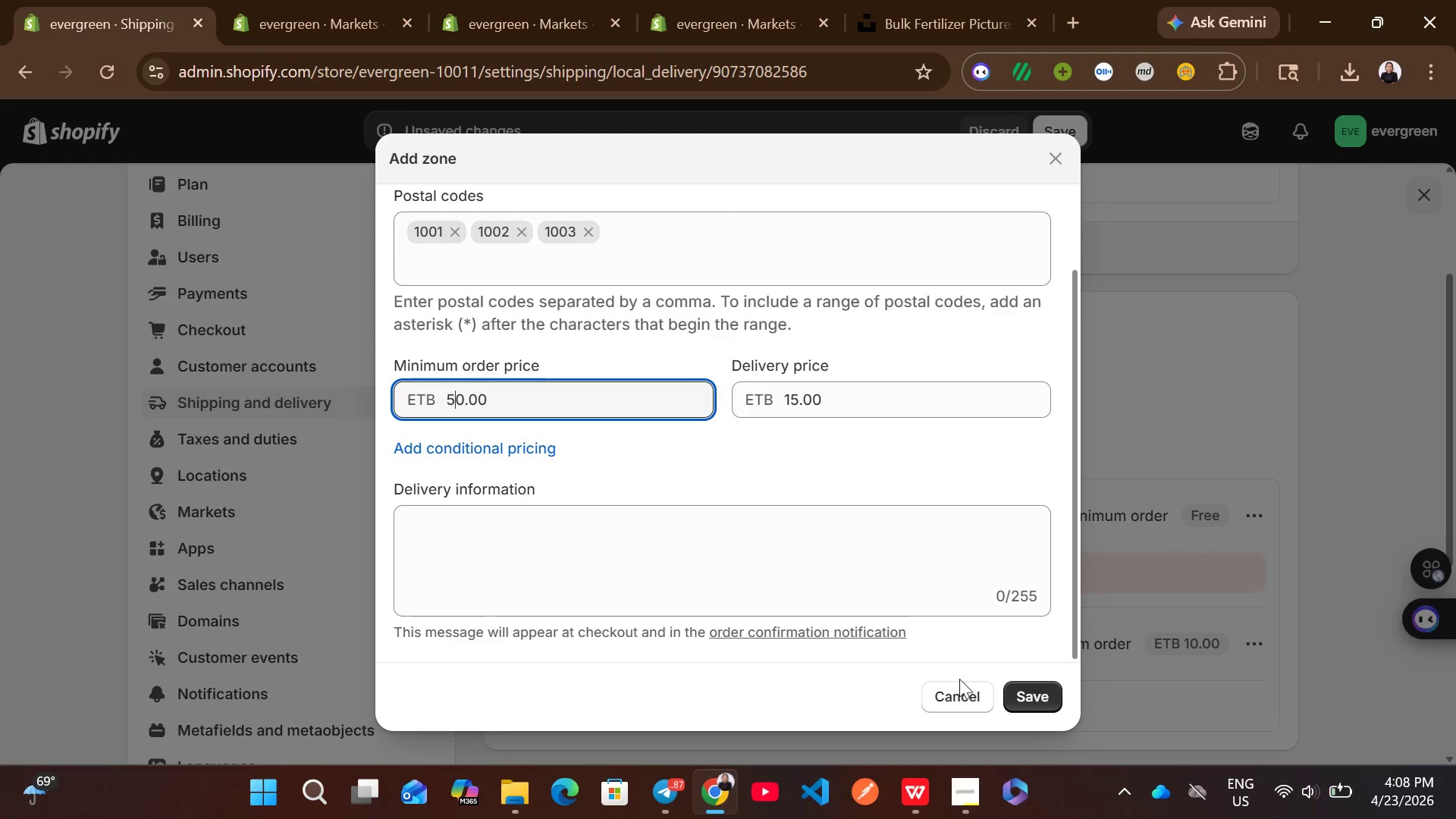 
left_click([1021, 681])
 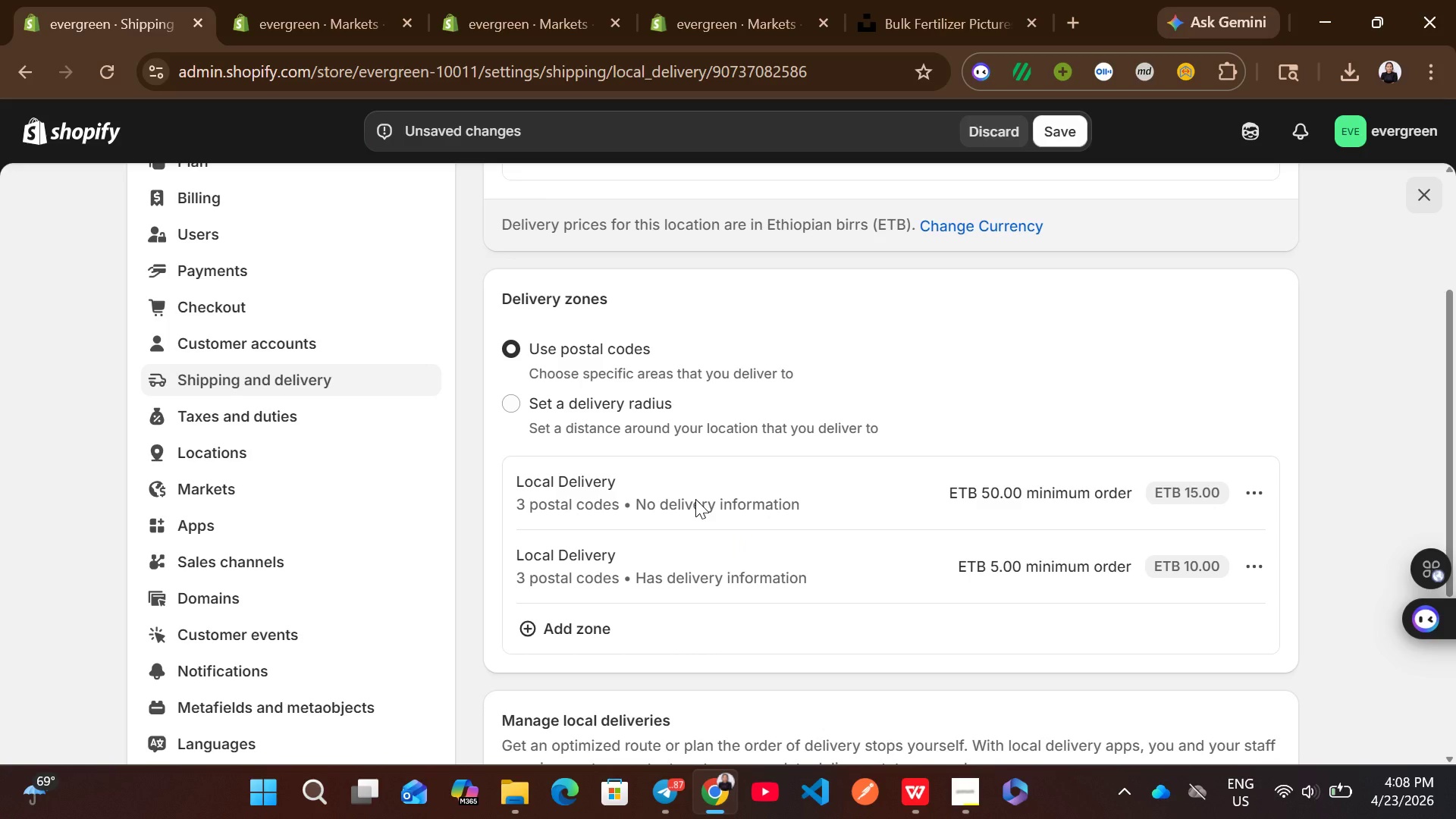 
left_click([584, 630])
 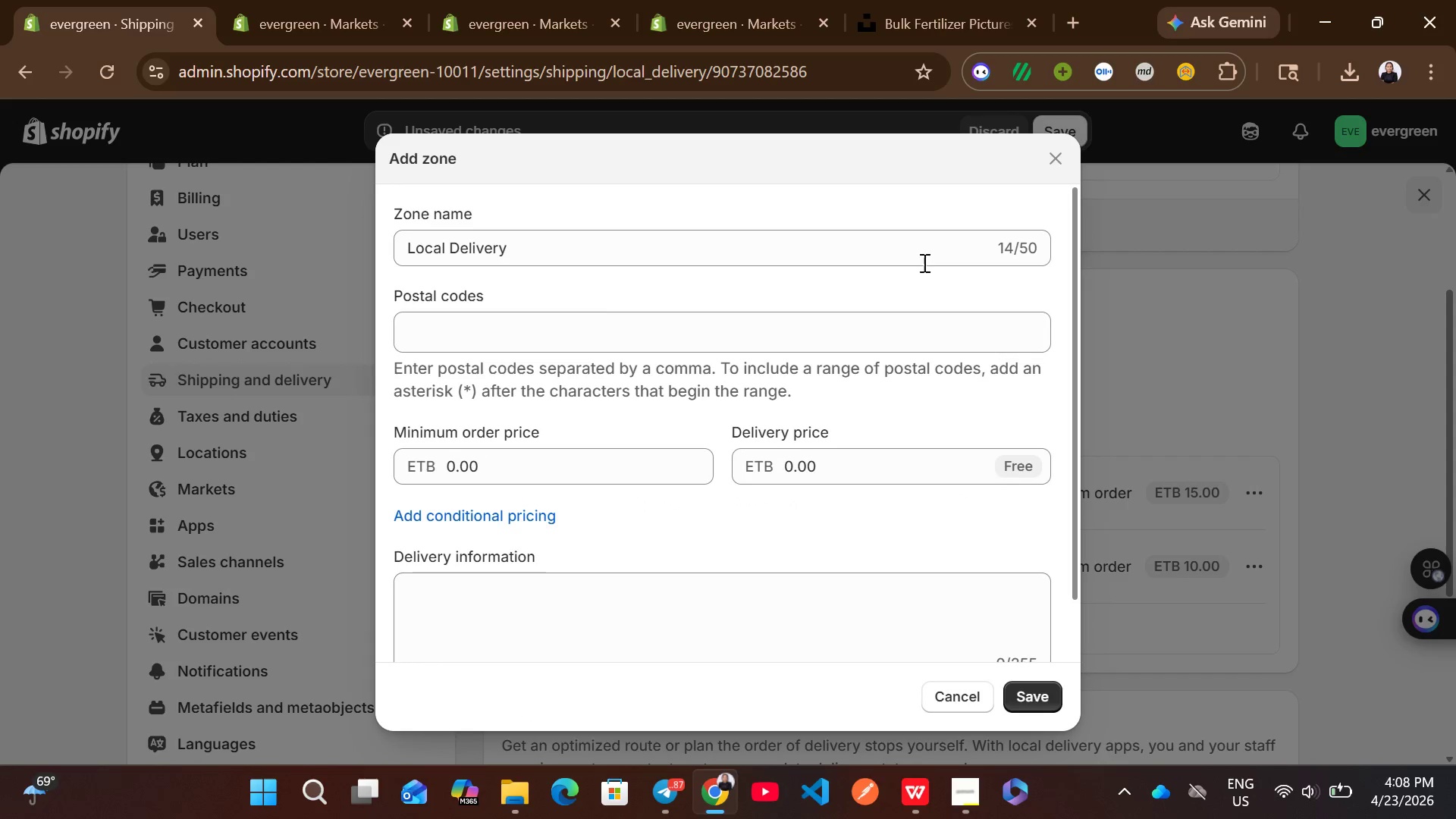 
left_click([1056, 160])
 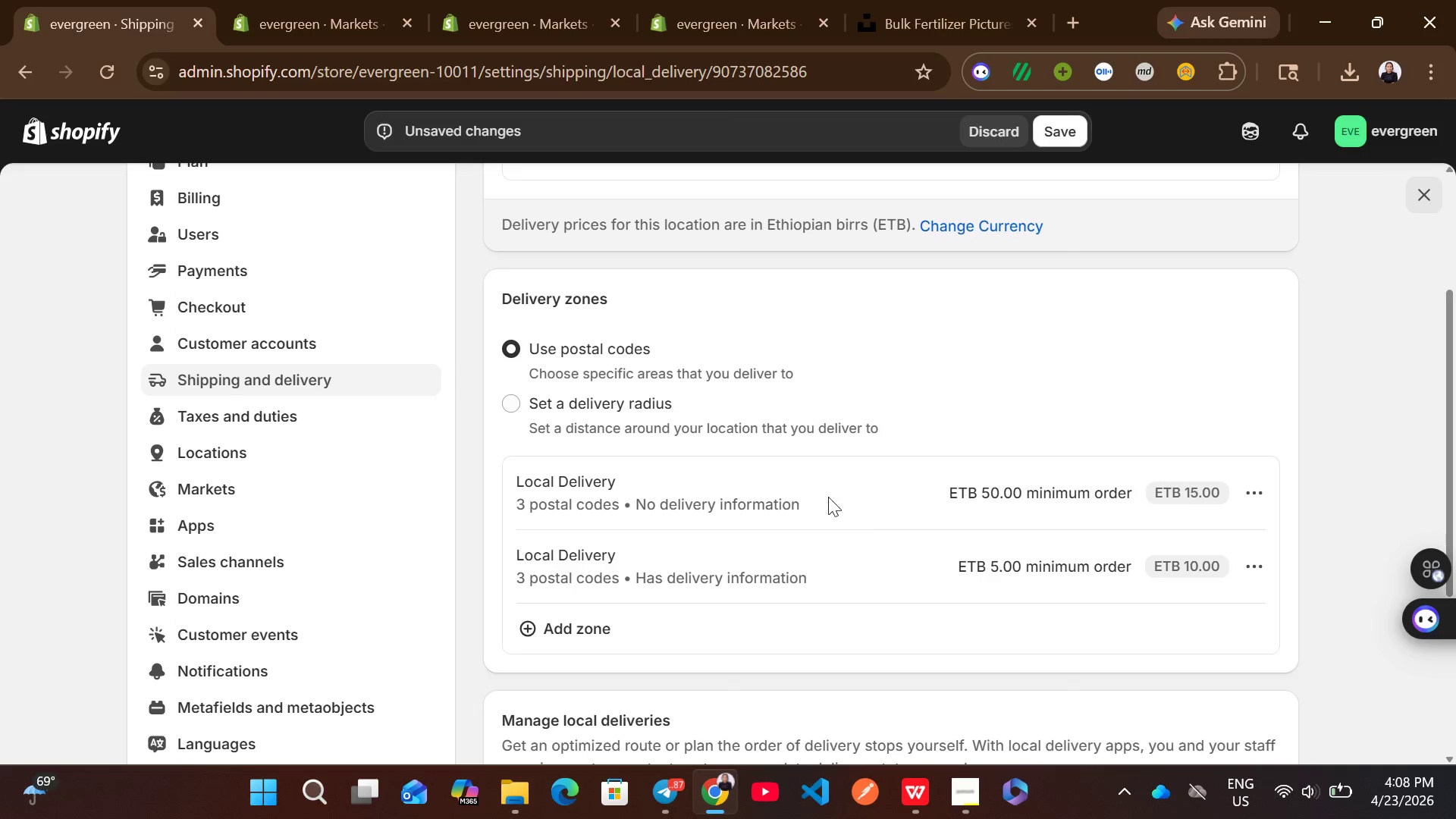 
left_click([824, 490])
 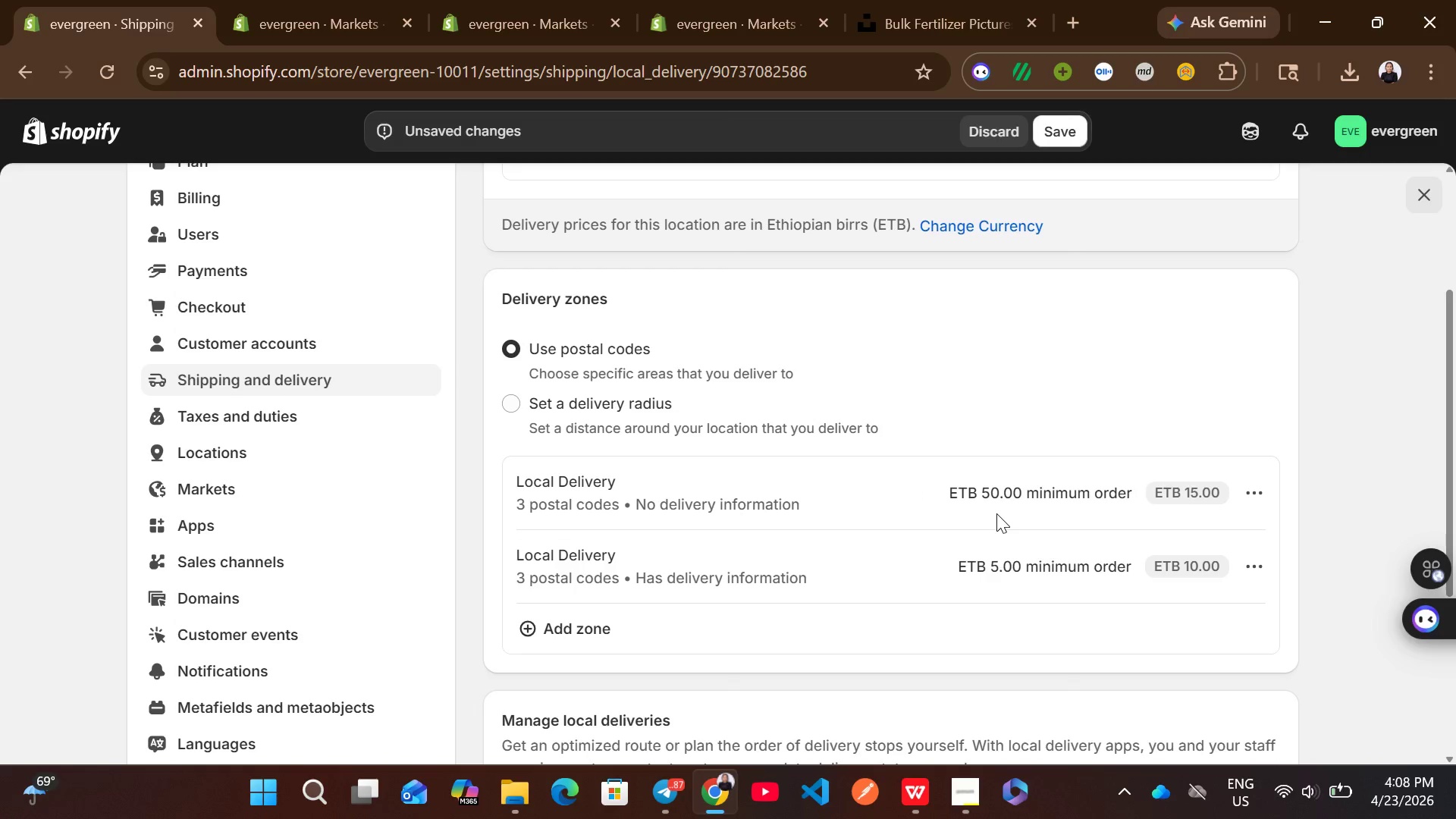 
left_click([996, 513])
 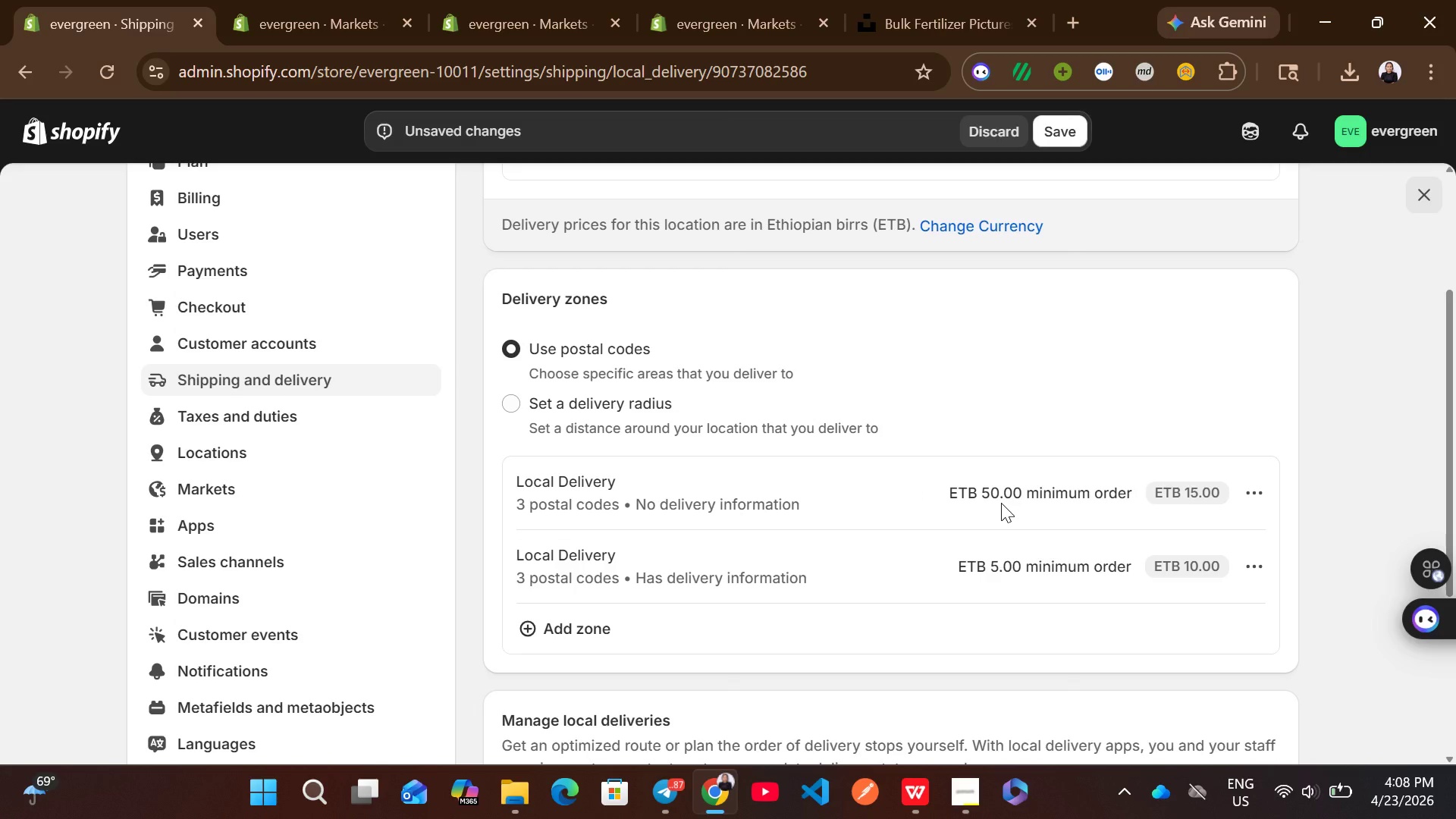 
left_click([1001, 503])
 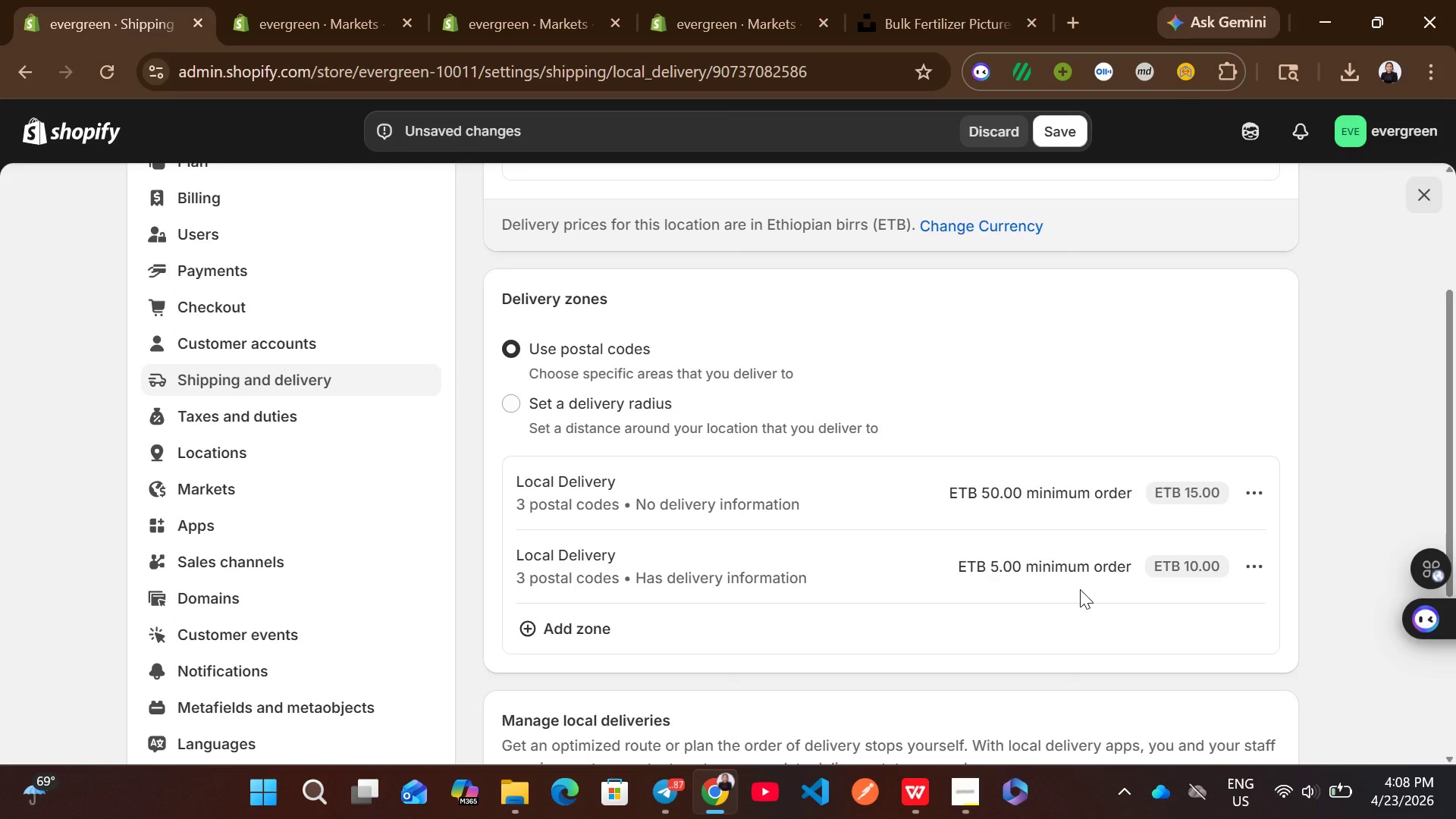 
left_click([1080, 589])
 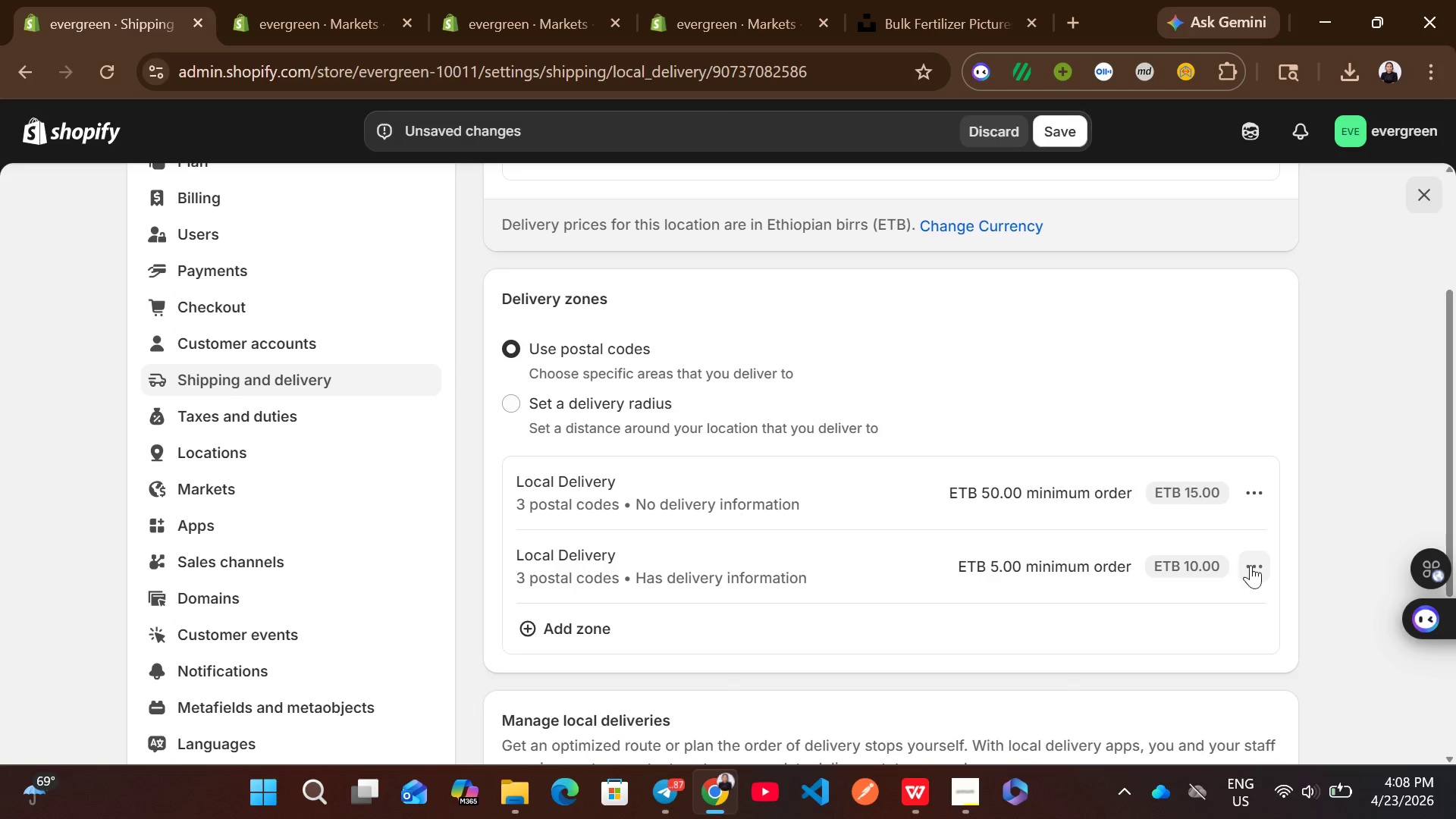 
left_click([1253, 564])
 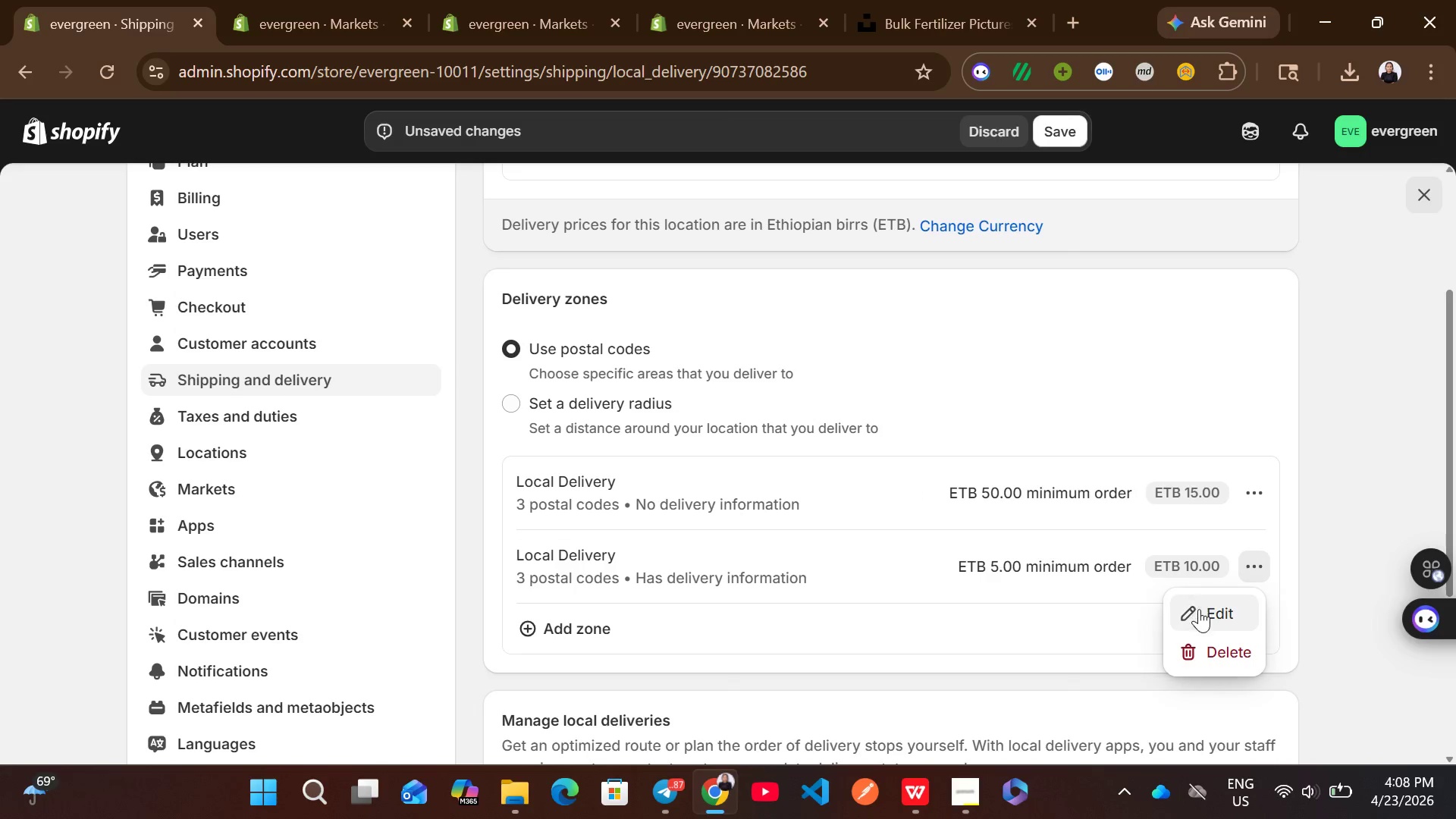 
left_click([1199, 609])
 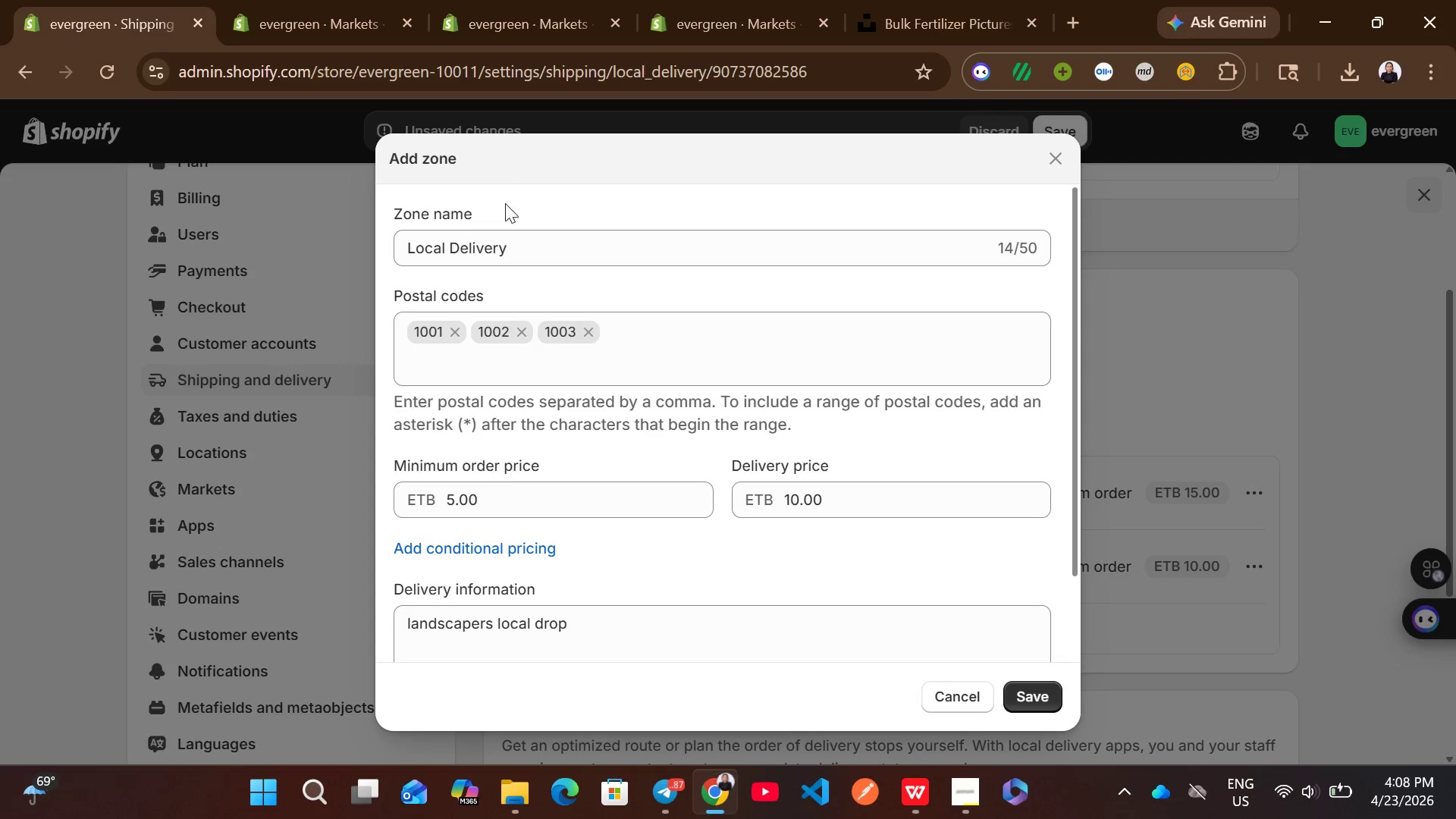 
left_click([503, 231])
 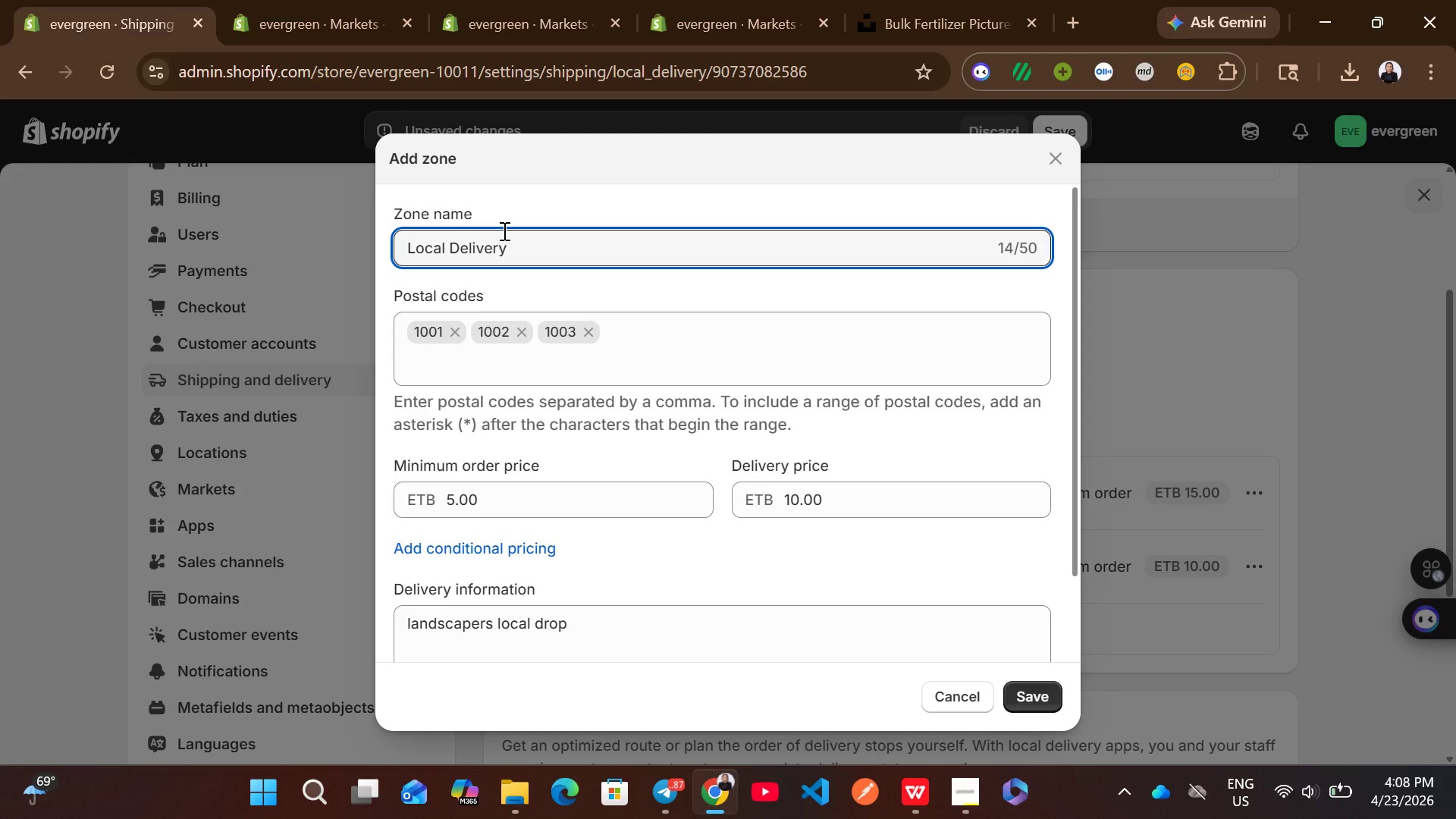 
key(Control+ControlLeft)
 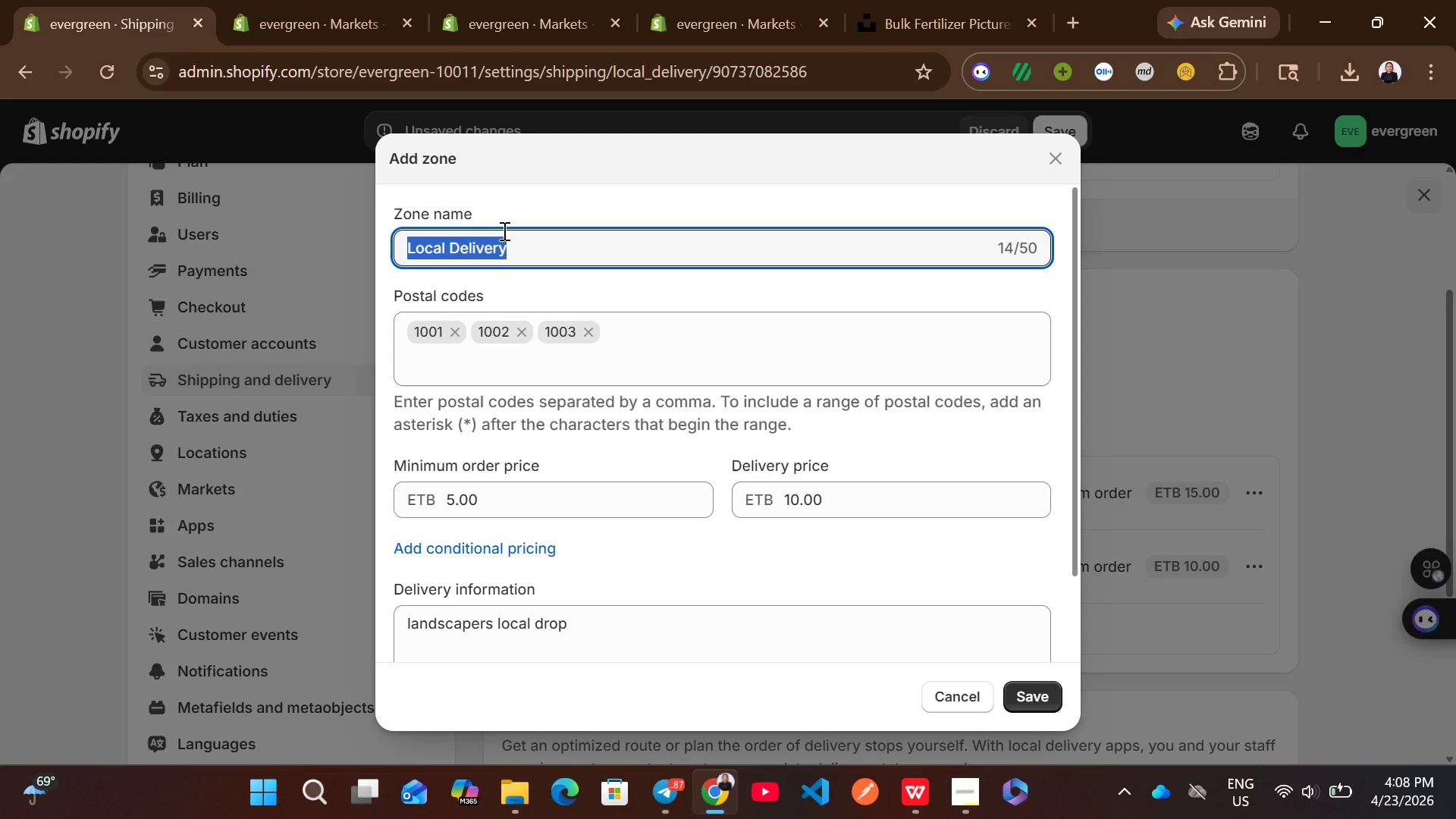 
key(Control+A)
 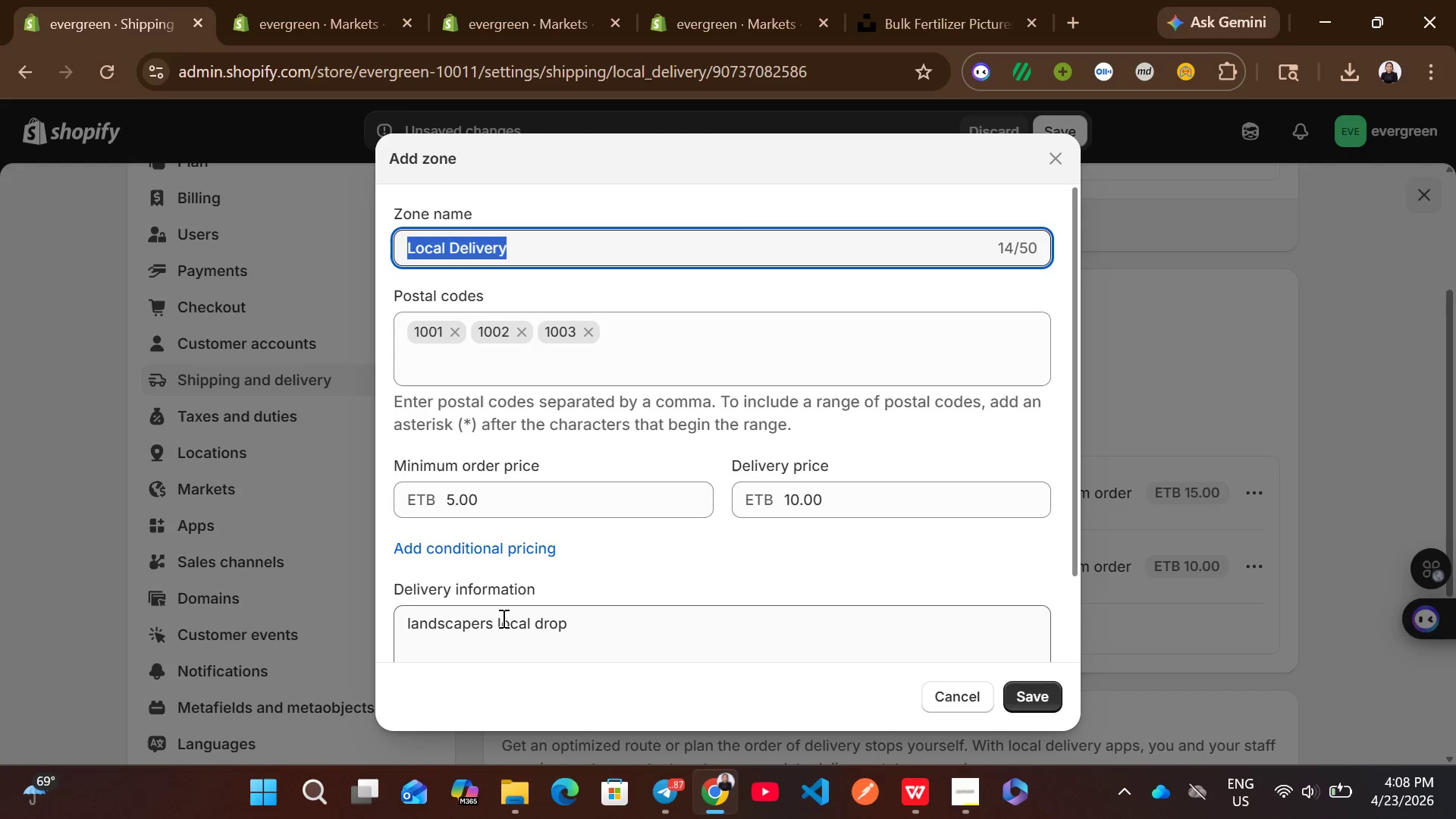 
left_click([502, 622])
 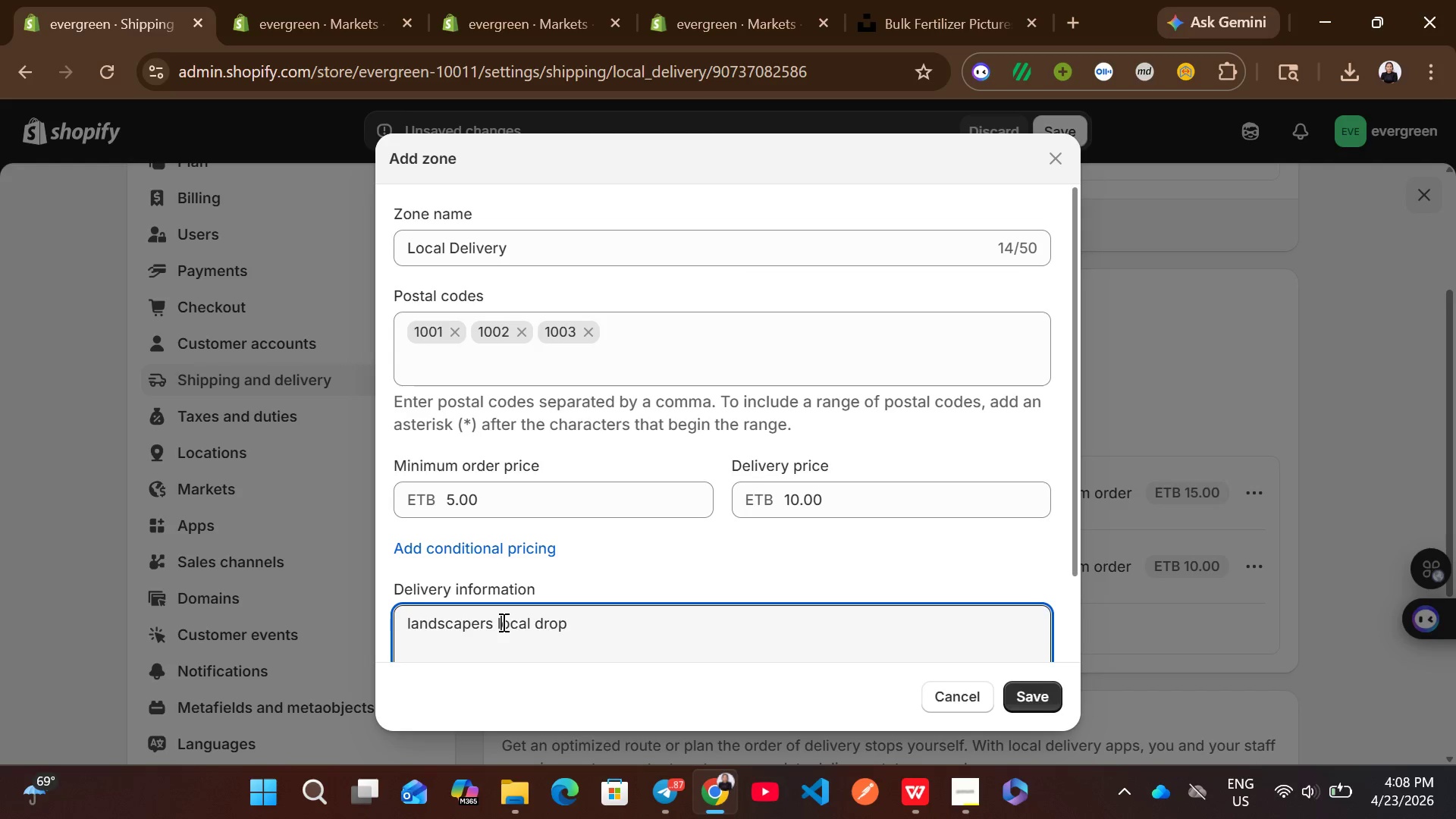 
key(Control+ControlLeft)
 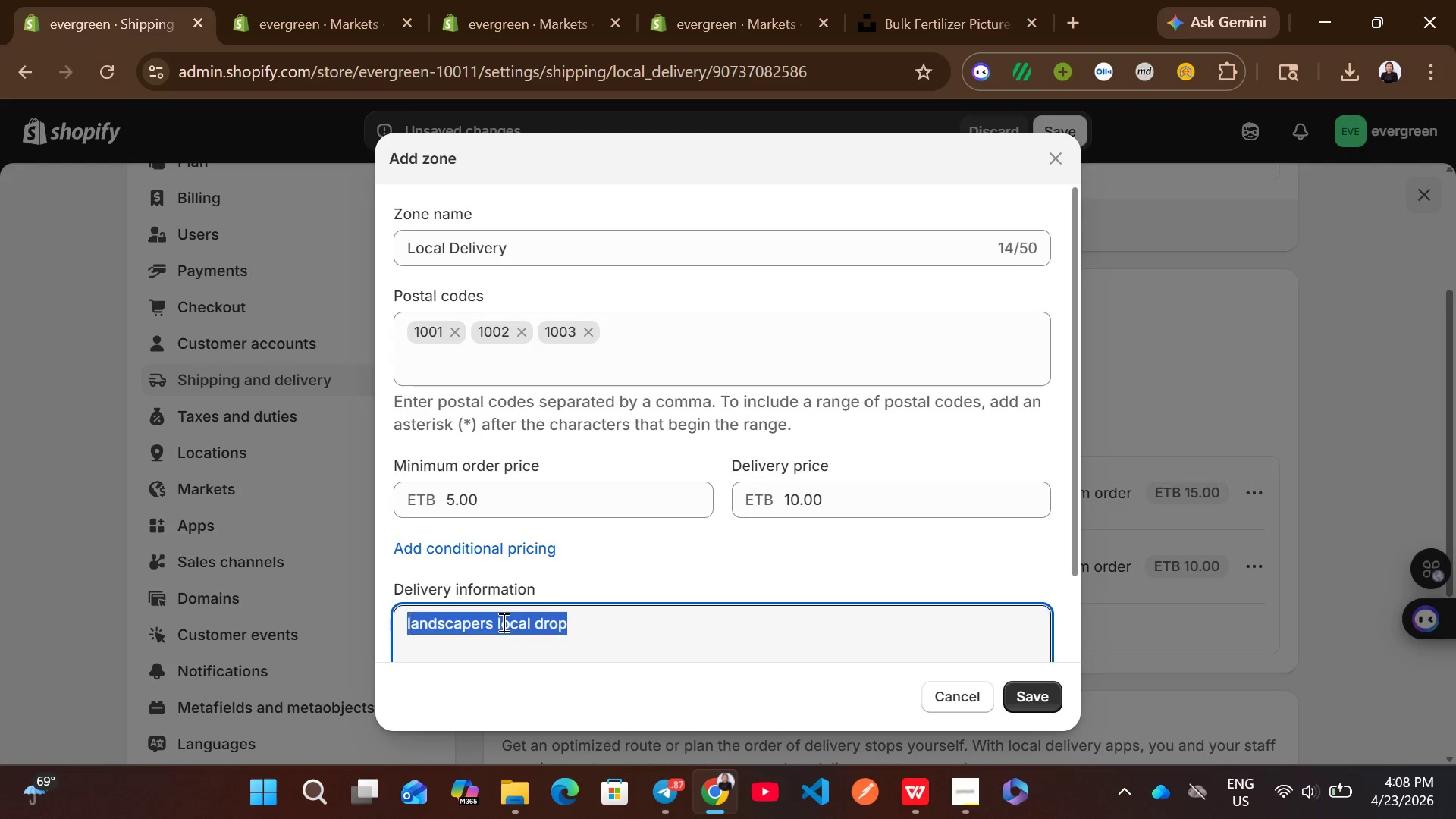 
key(Control+A)
 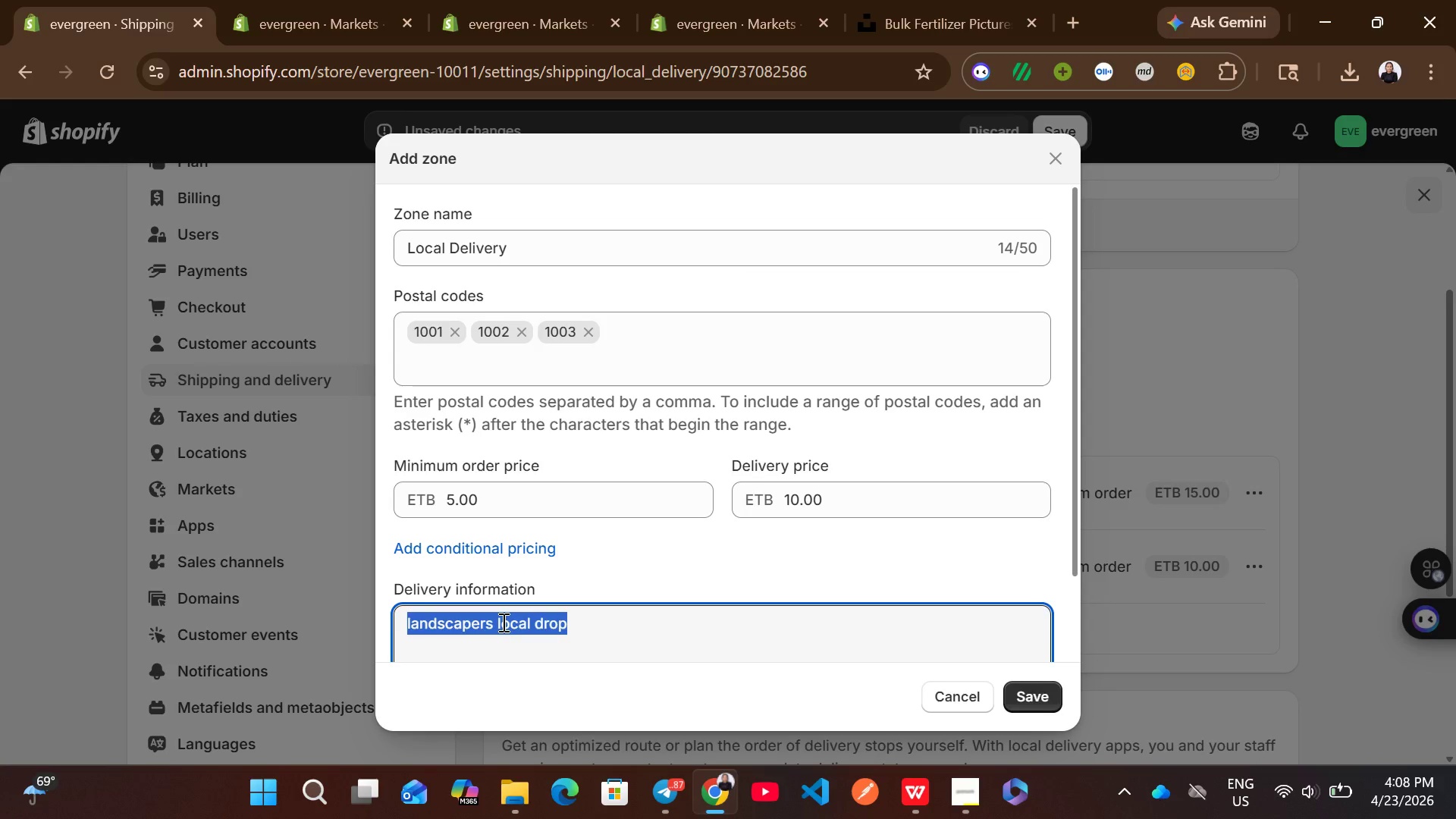 
key(Control+C)
 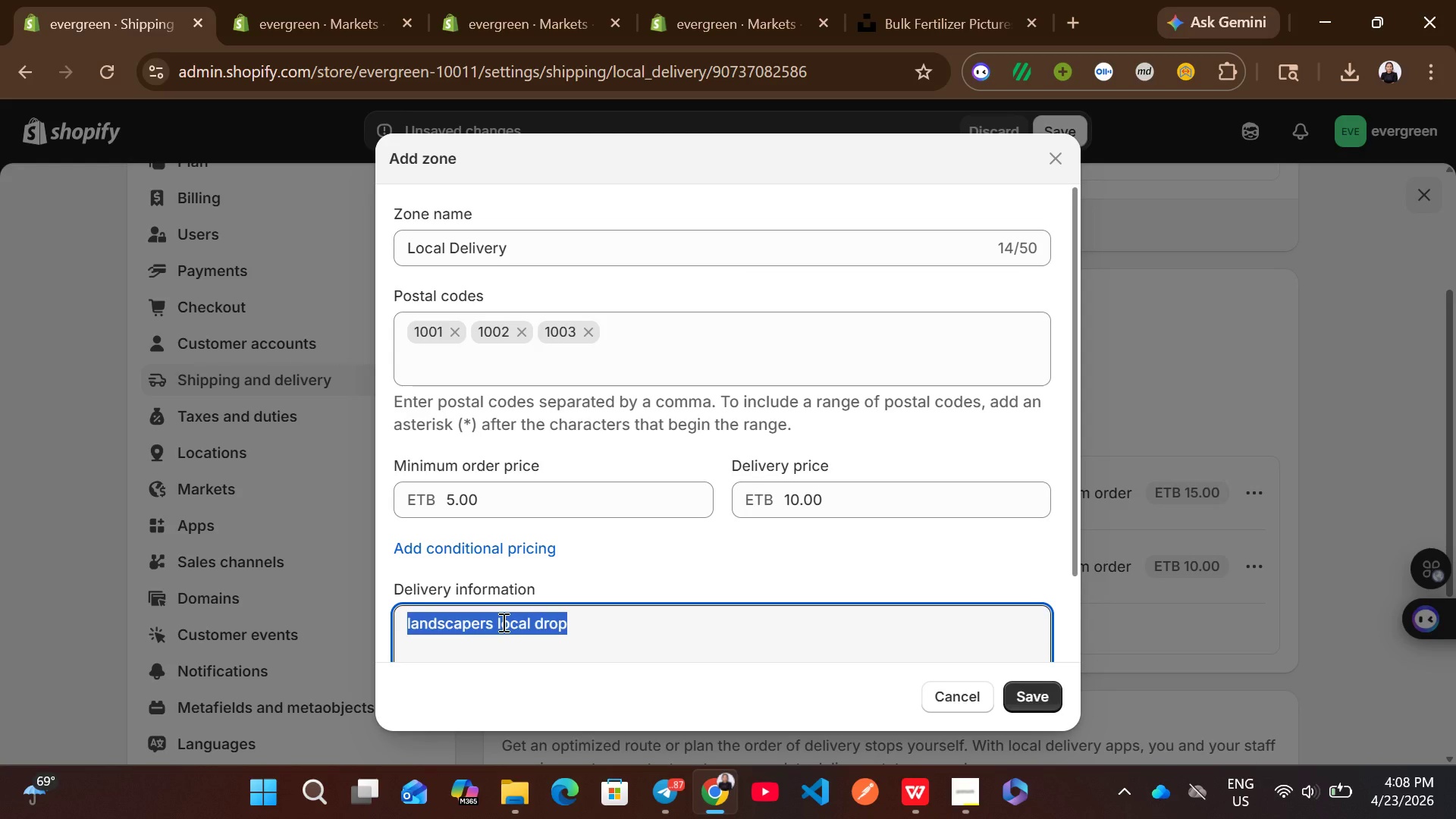 
key(Control+X)
 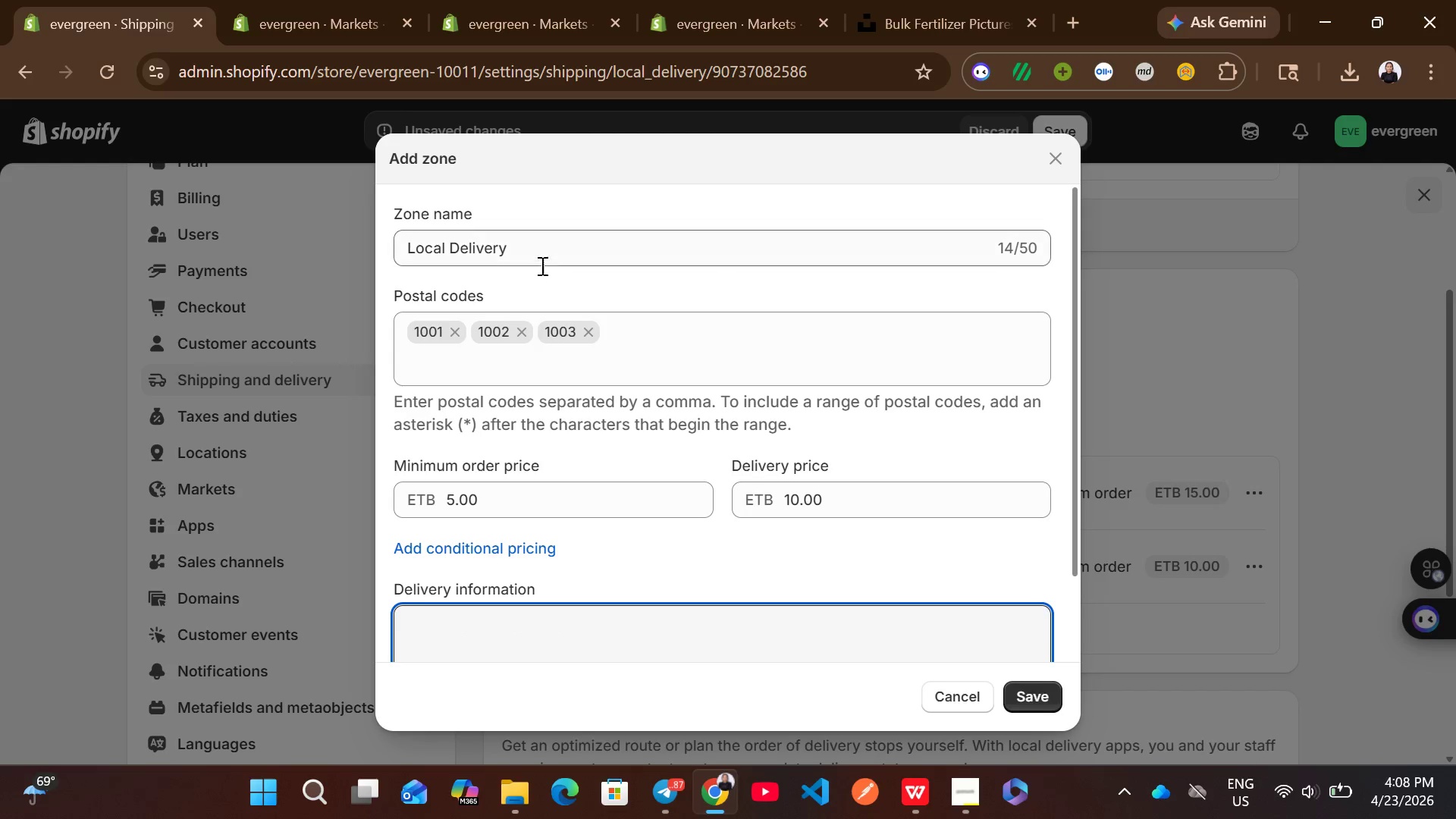 
left_click([528, 240])
 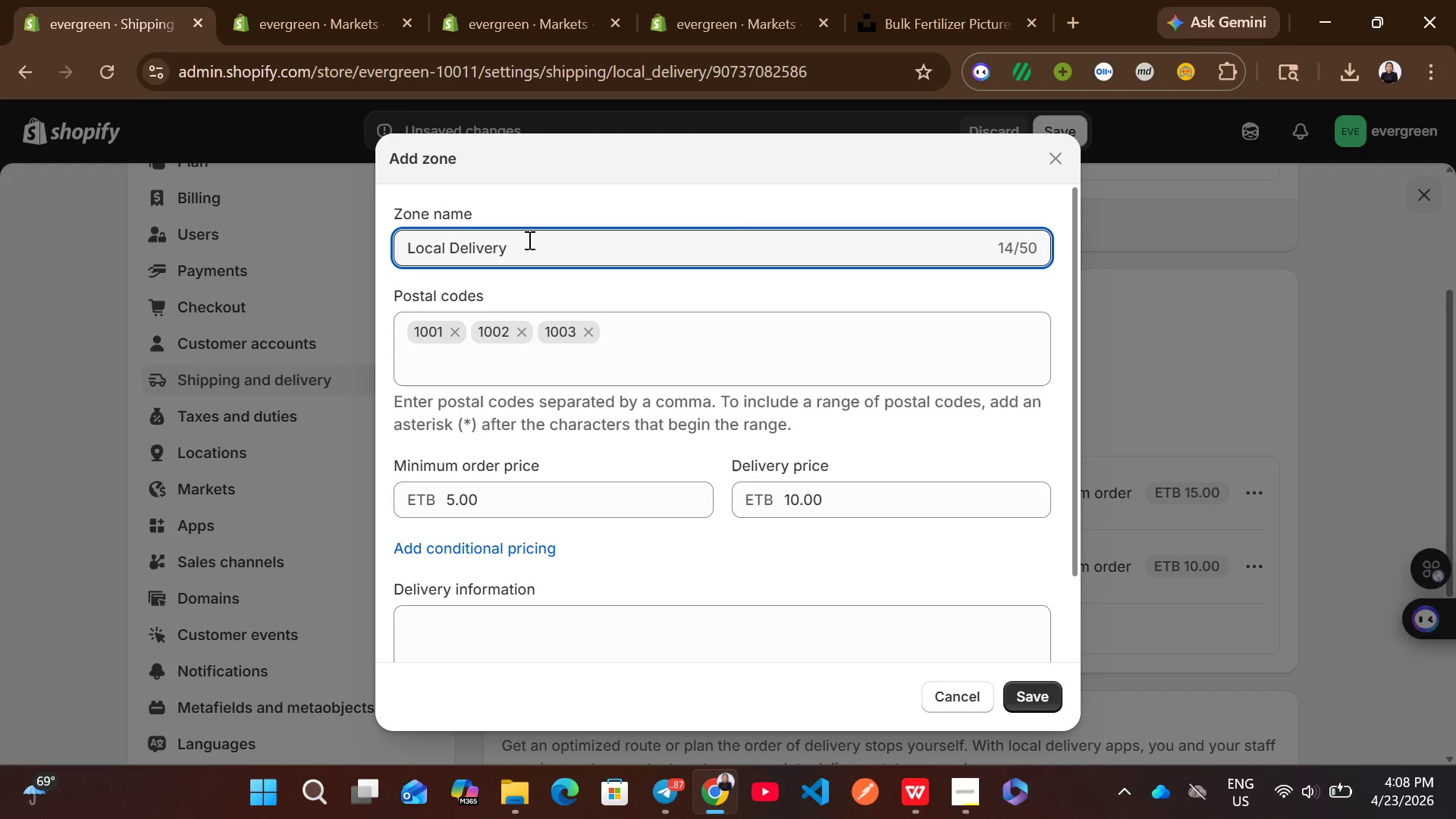 
key(Control+ControlLeft)
 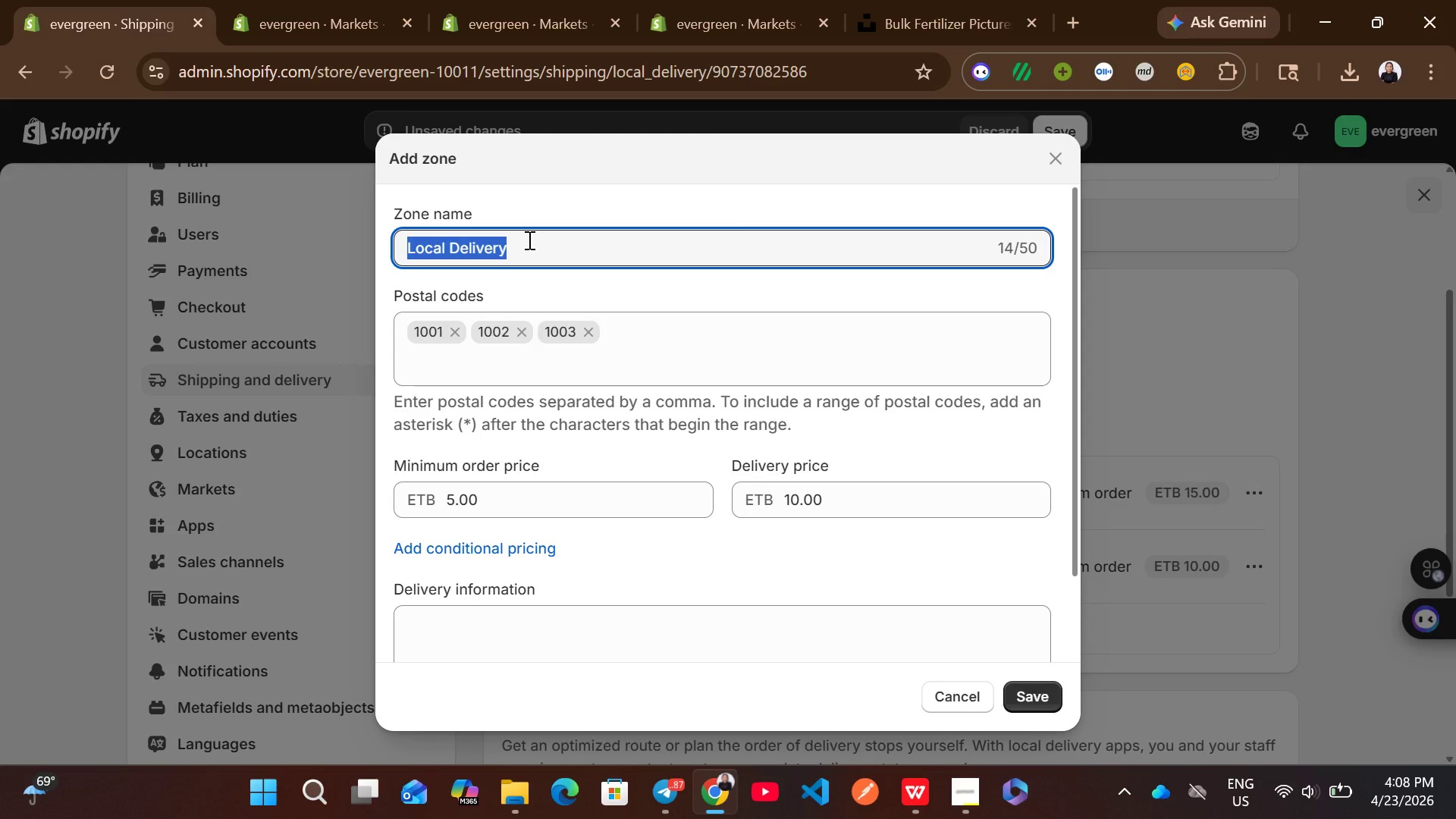 
key(Control+A)
 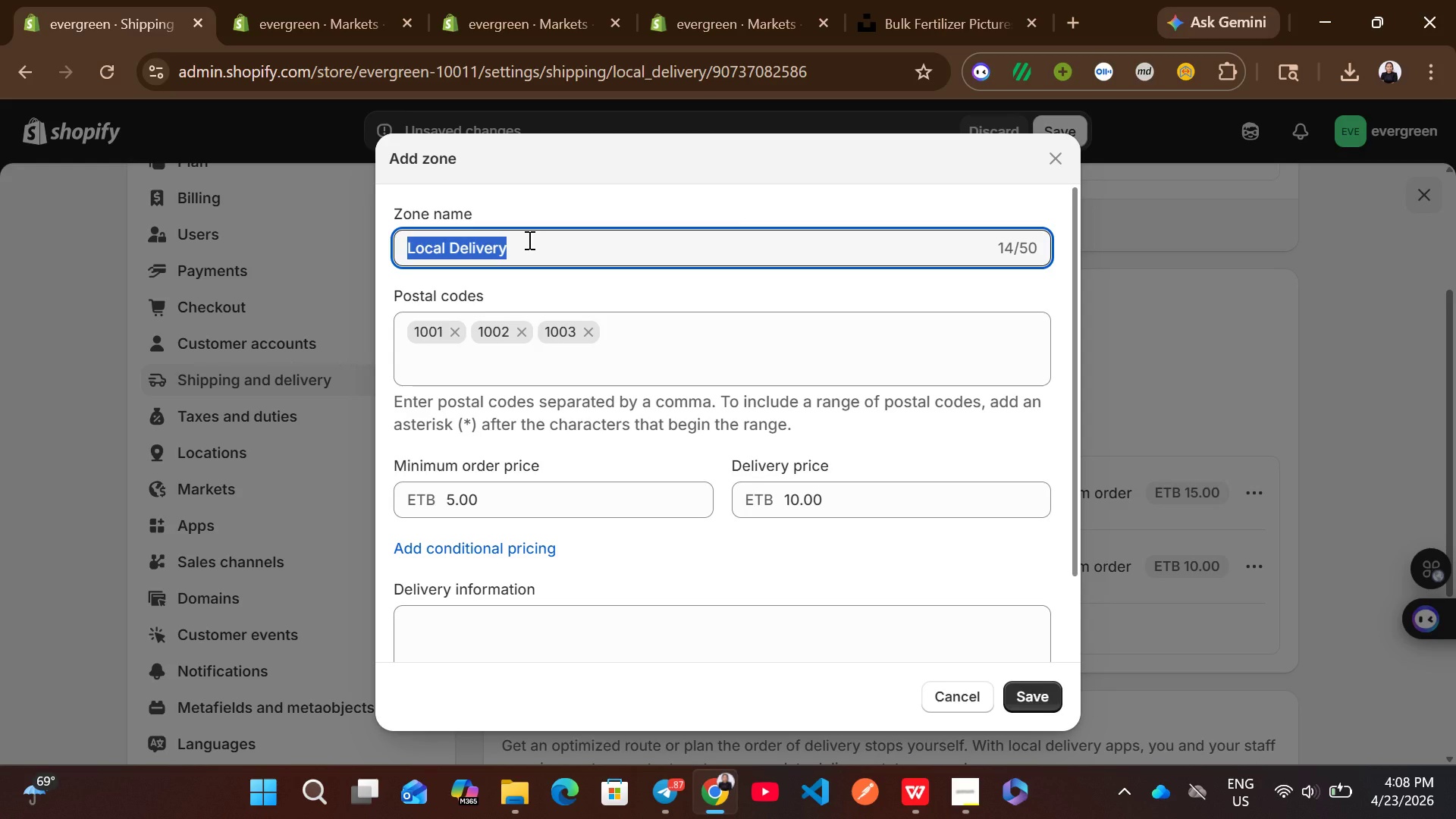 
key(Control+V)
 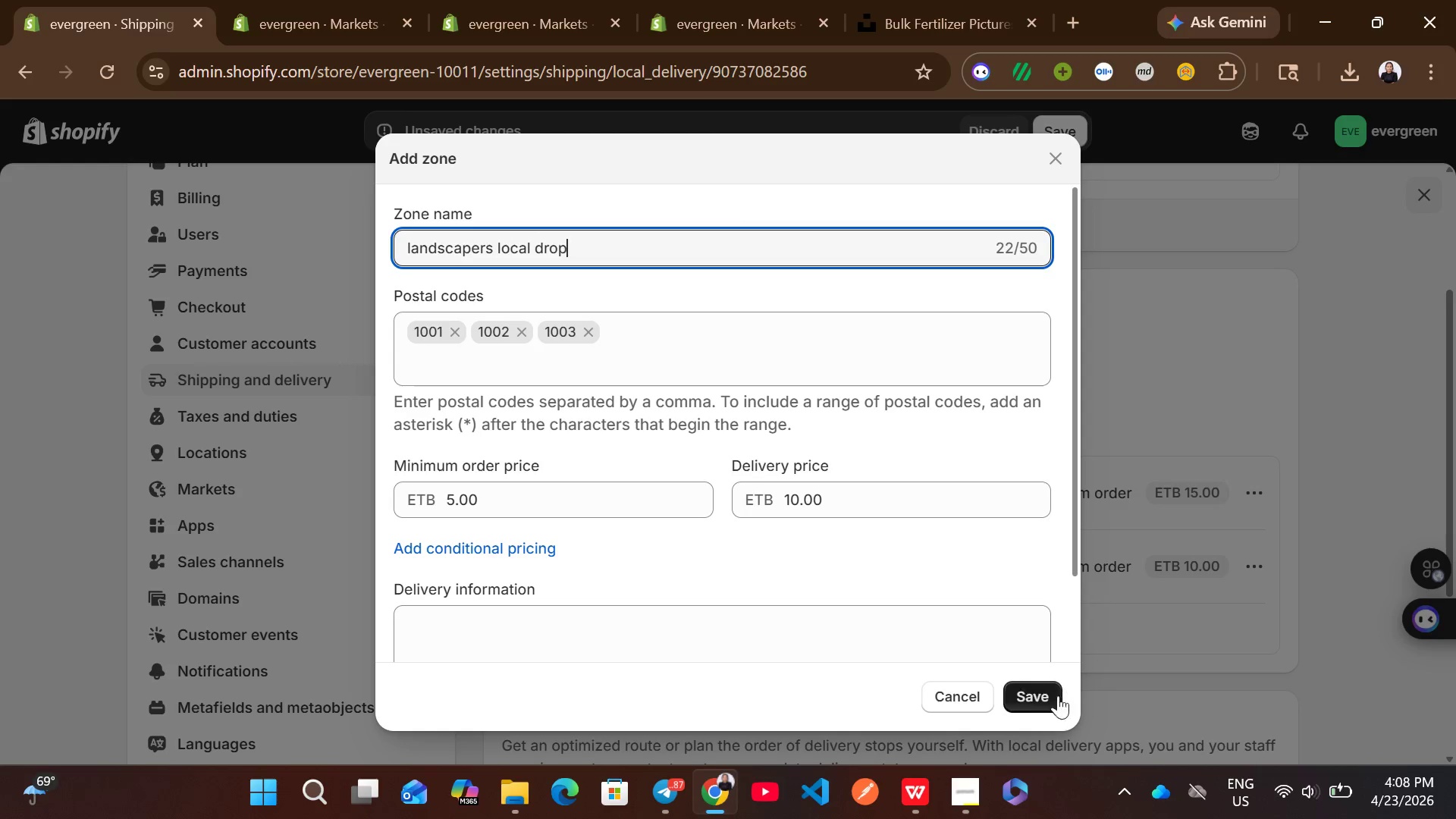 
left_click([1046, 705])
 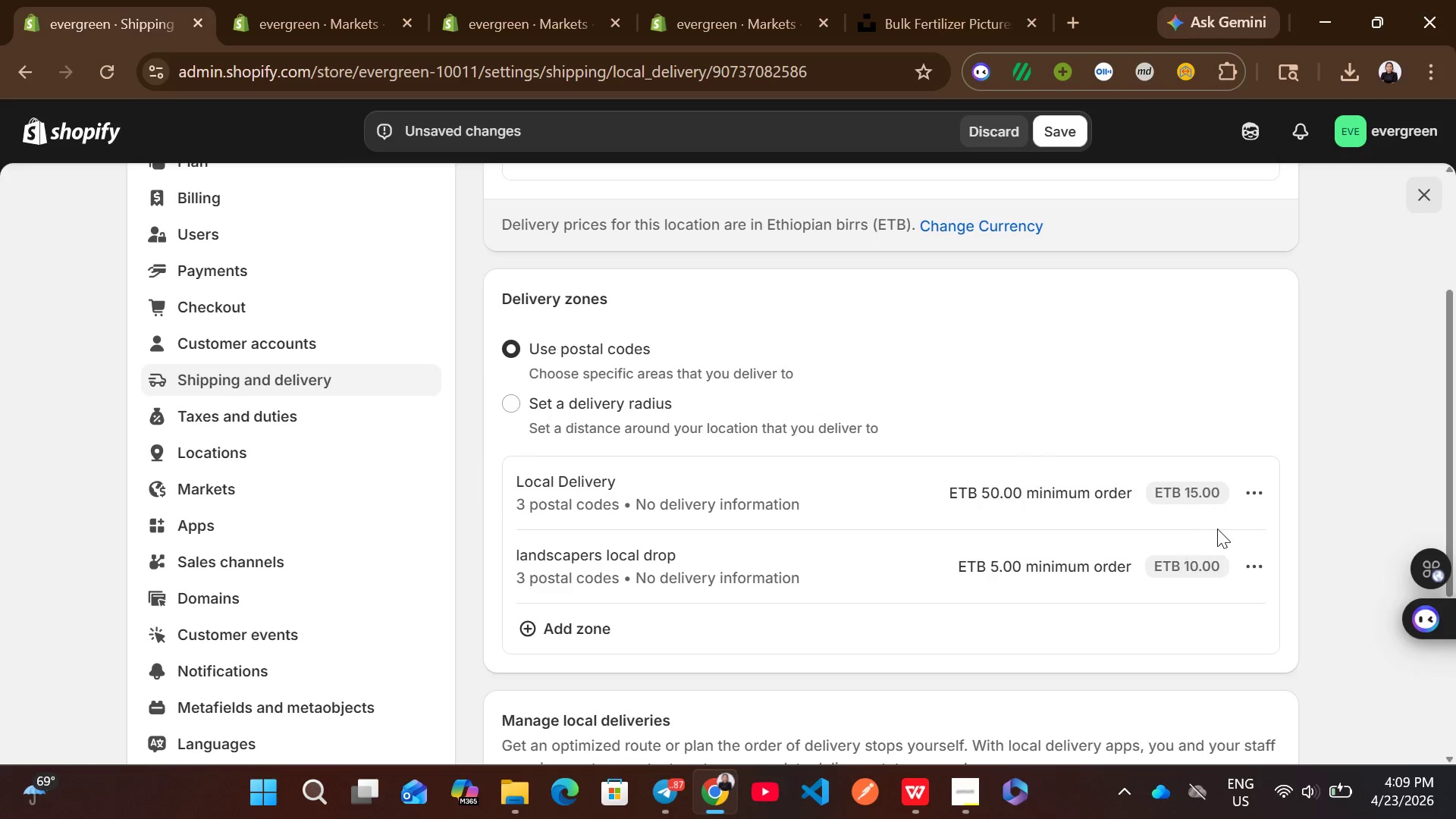 
left_click([1062, 137])
 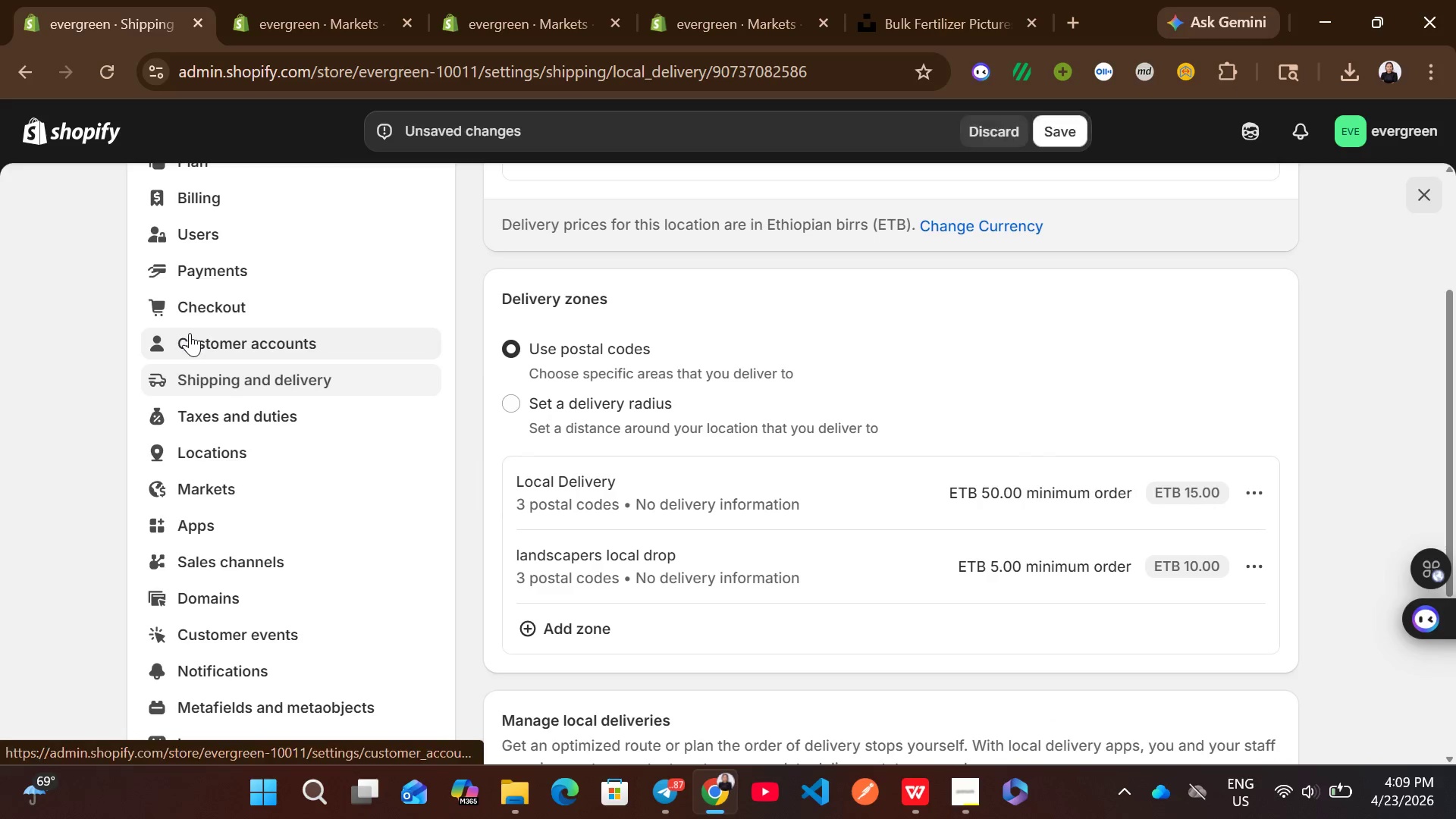 